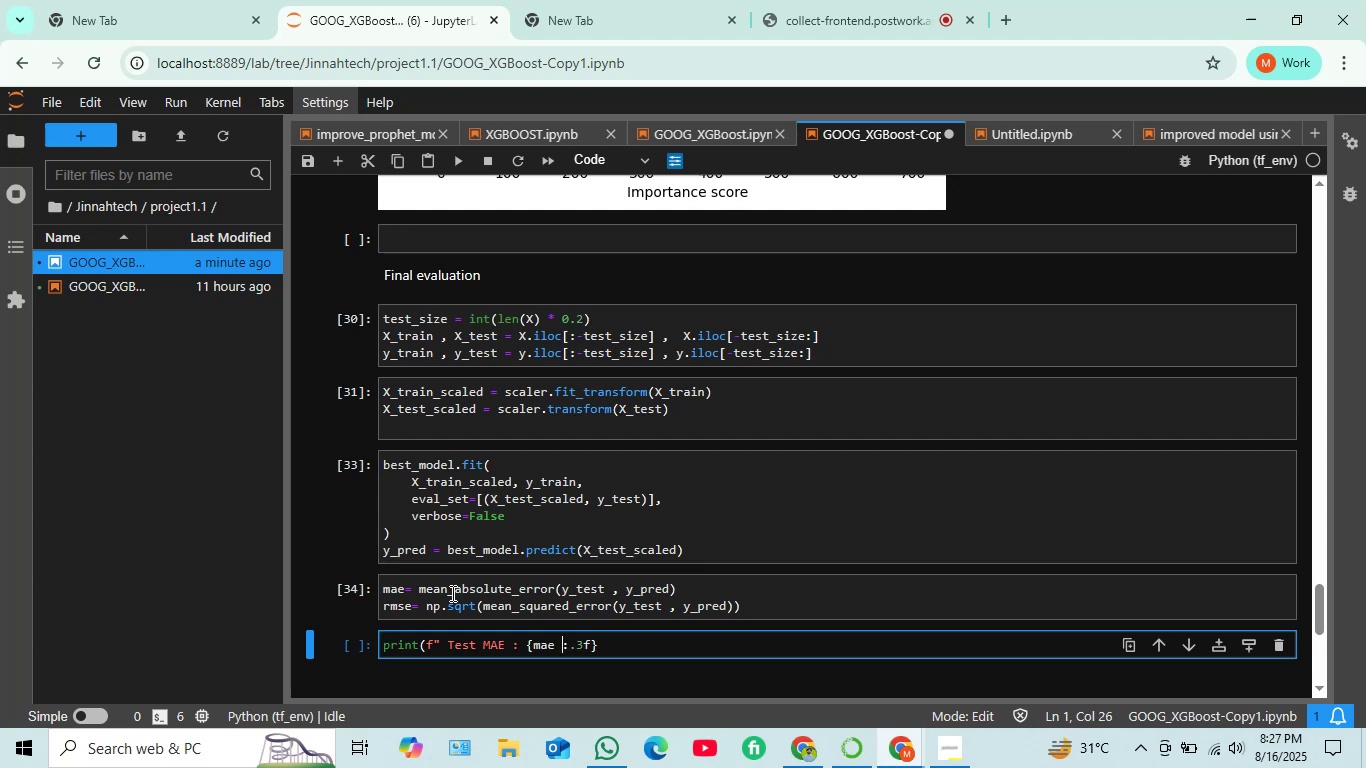 
key(Backspace)
 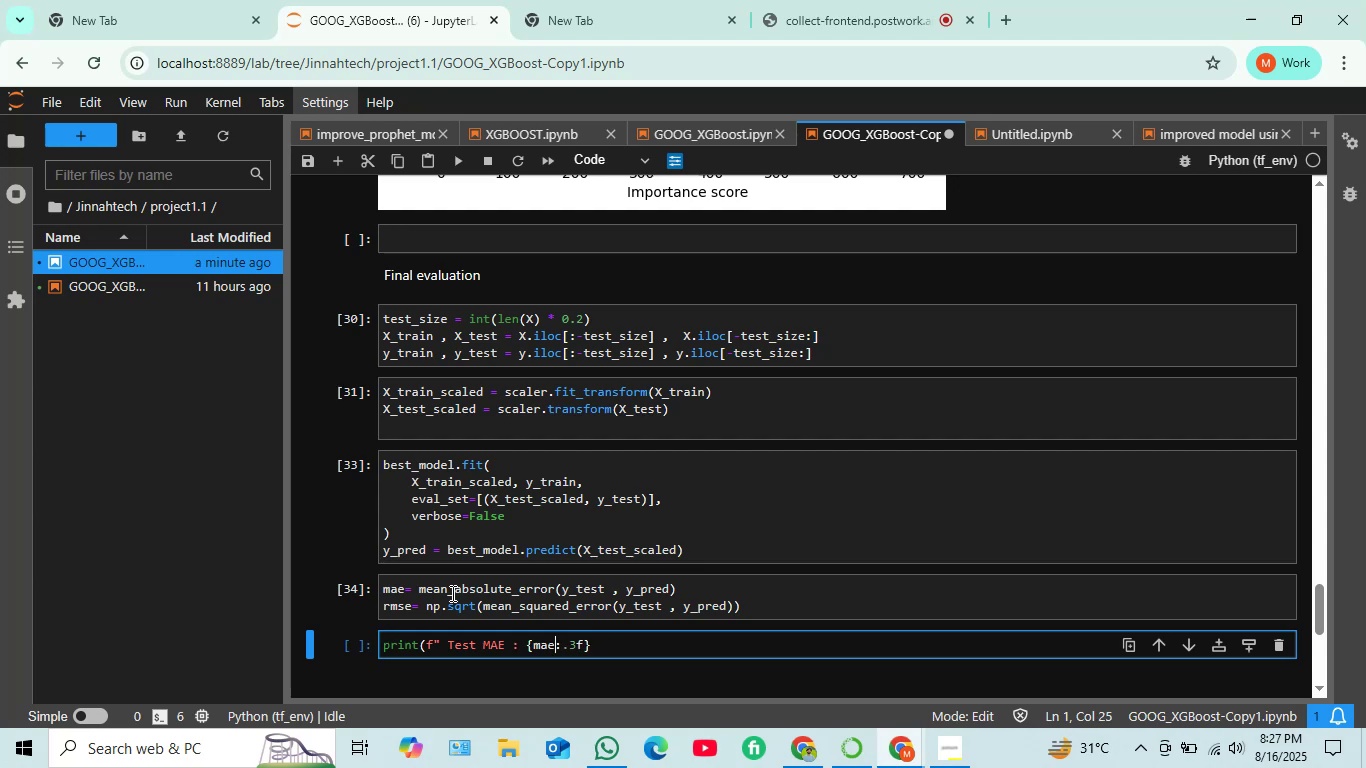 
hold_key(key=ArrowRight, duration=0.31)
 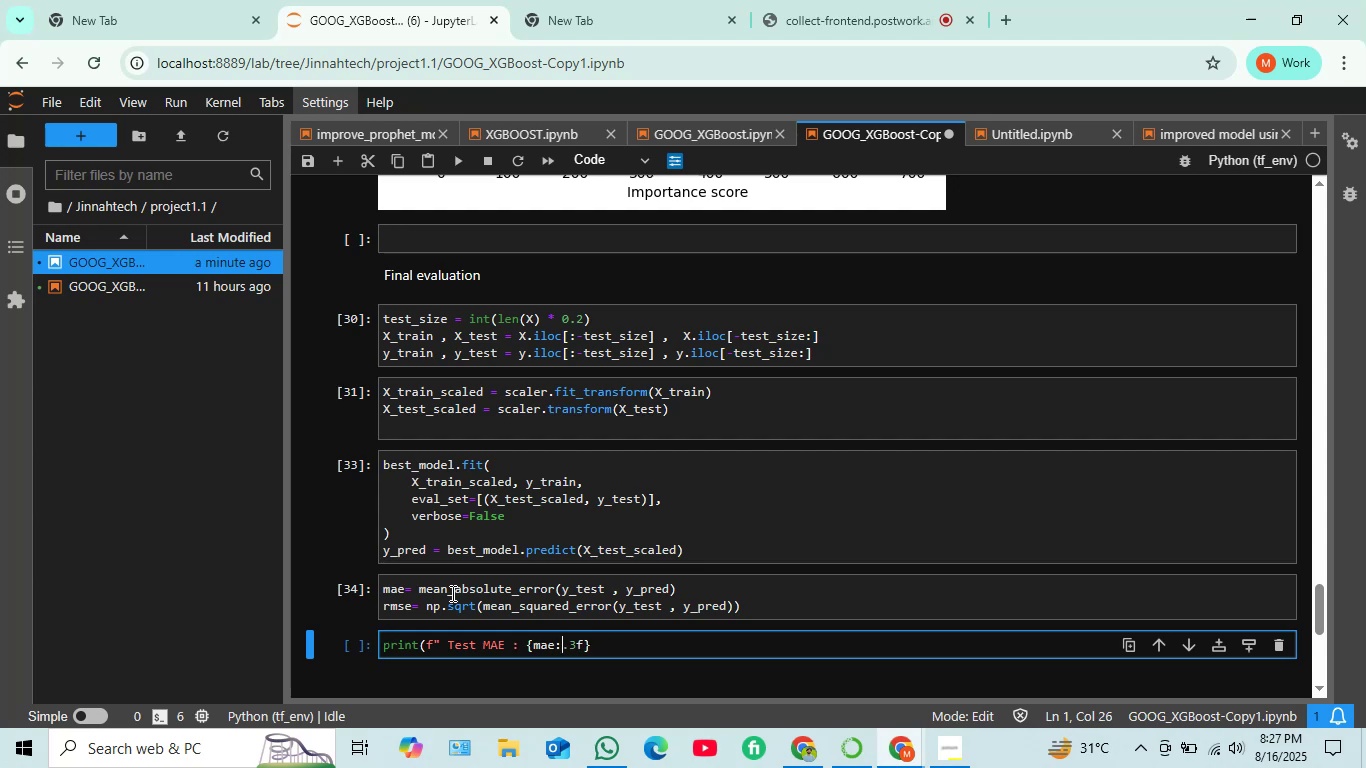 
key(ArrowRight)
 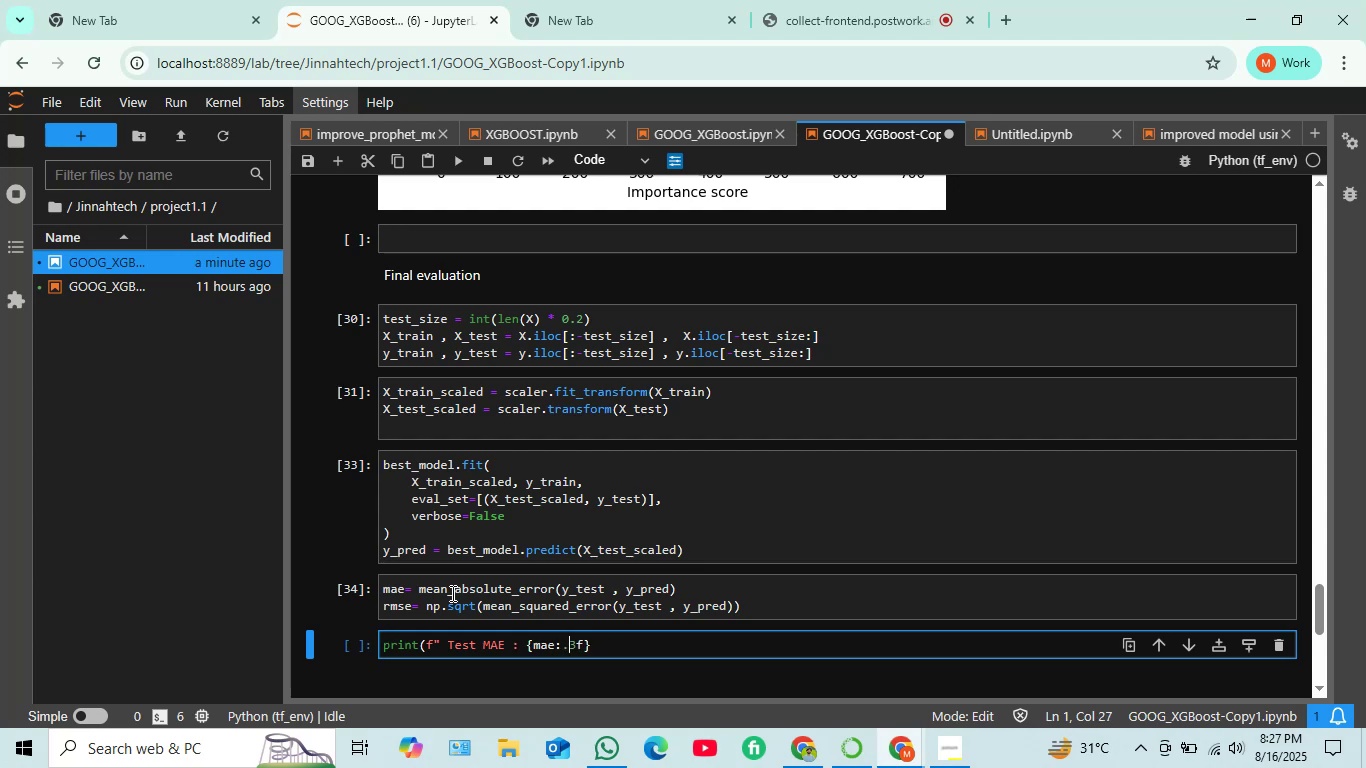 
key(ArrowRight)
 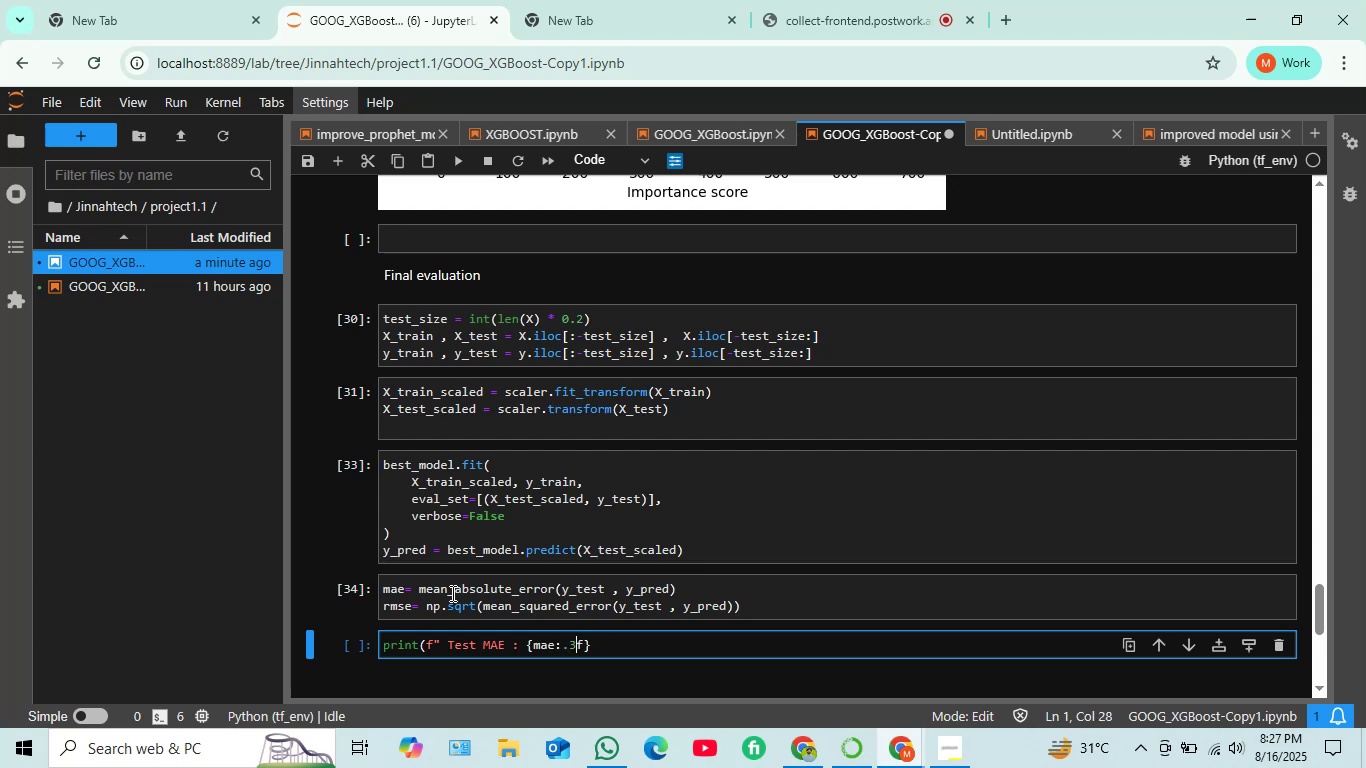 
key(ArrowRight)
 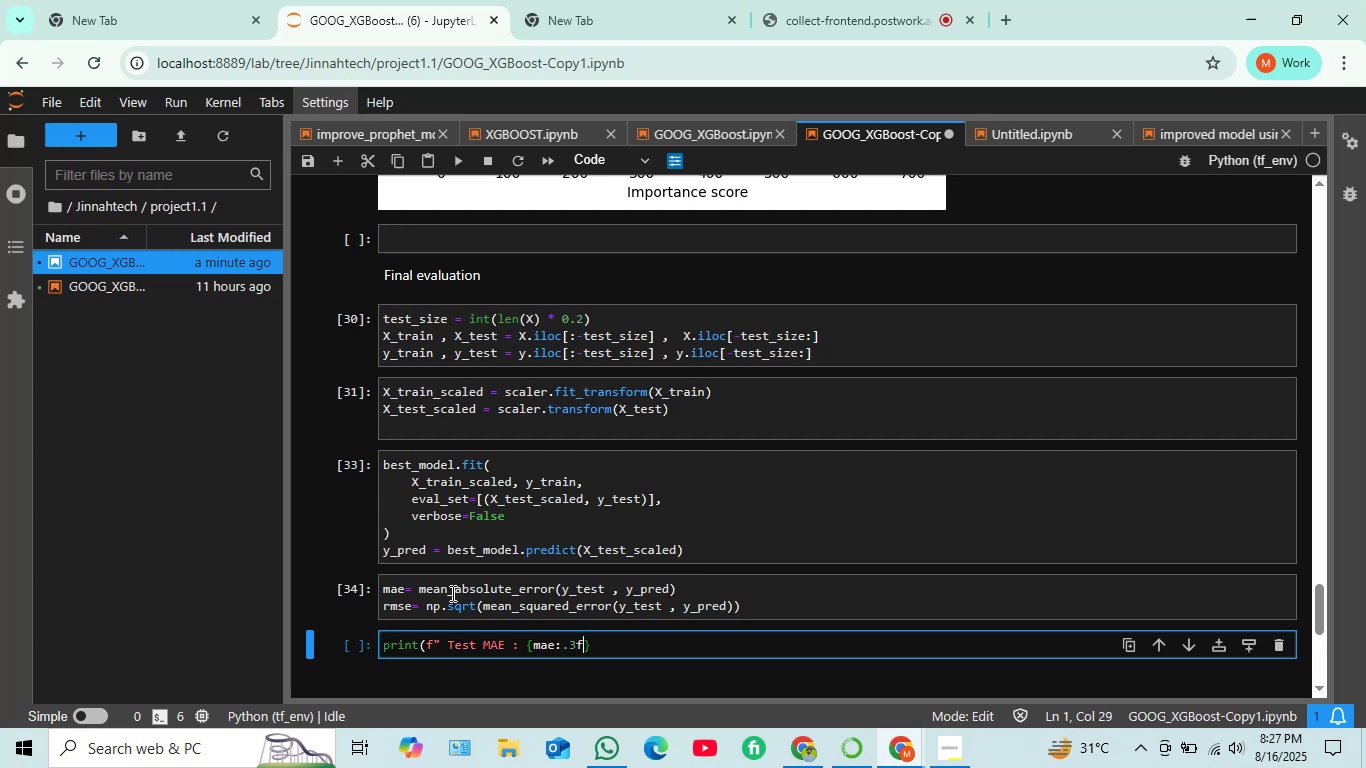 
key(ArrowRight)
 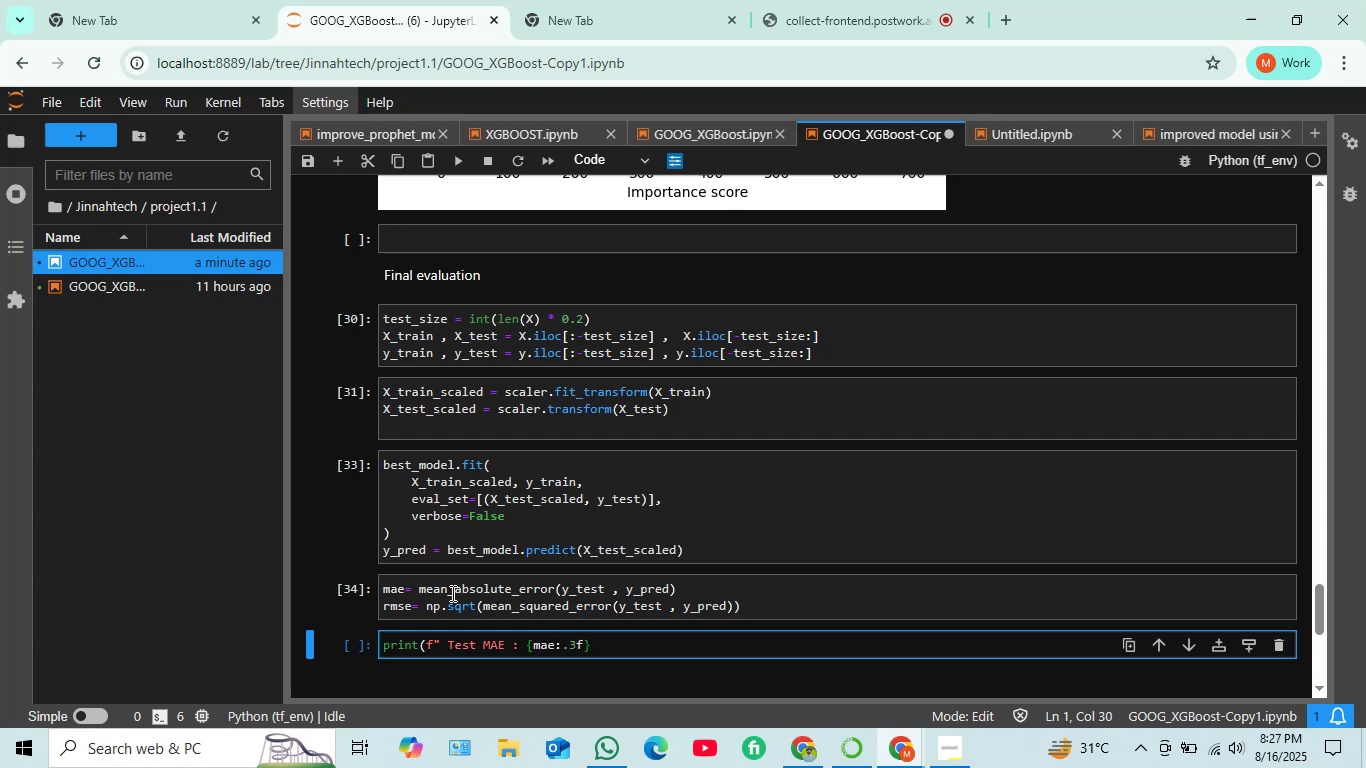 
key(Shift+Quote)
 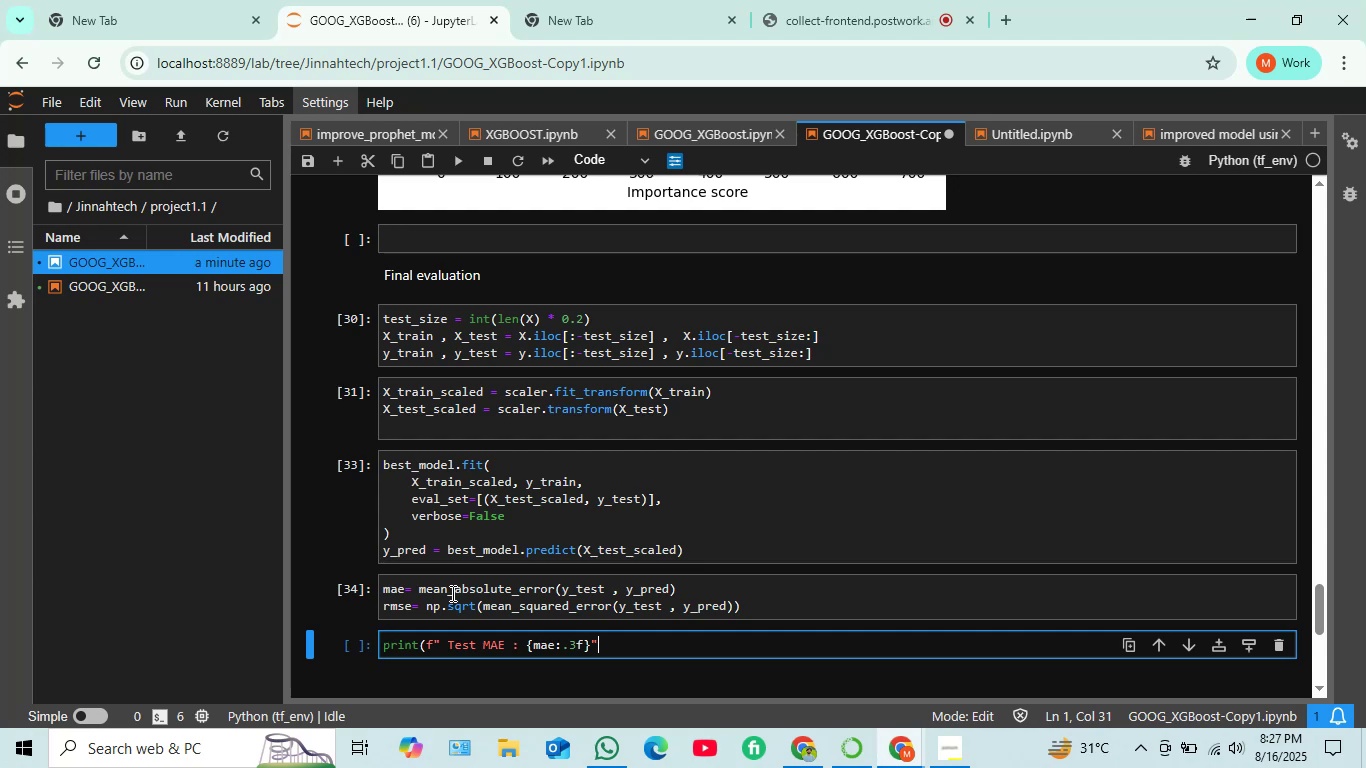 
key(Shift+BracketRight)
 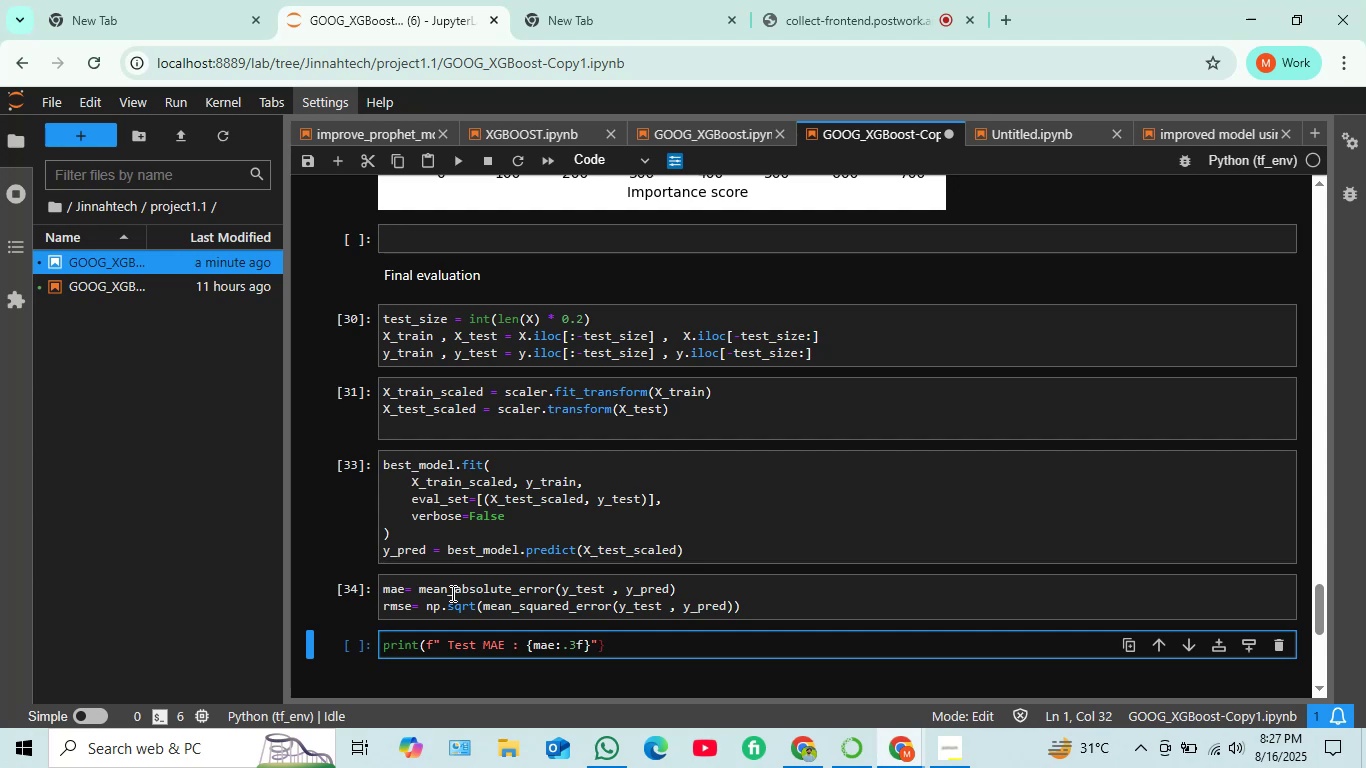 
key(Backspace)
 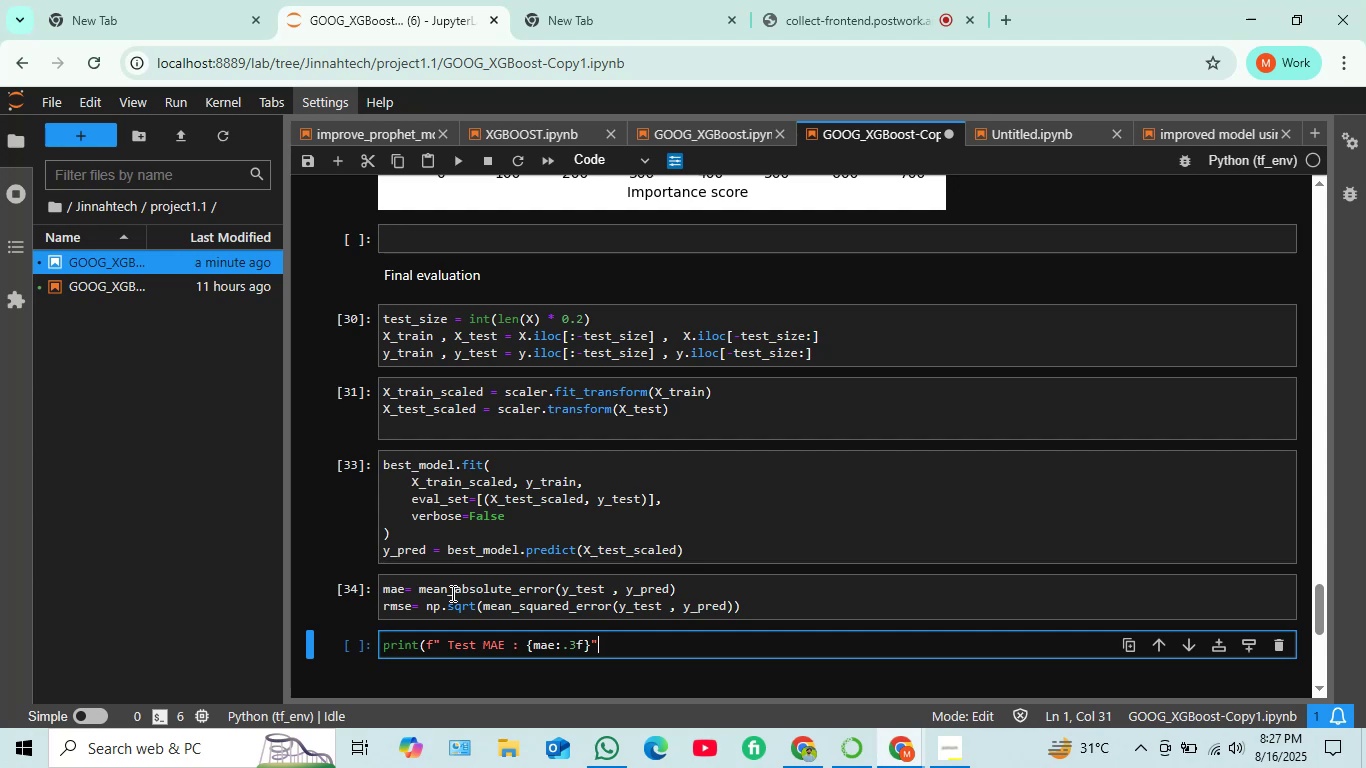 
key(Shift+0)
 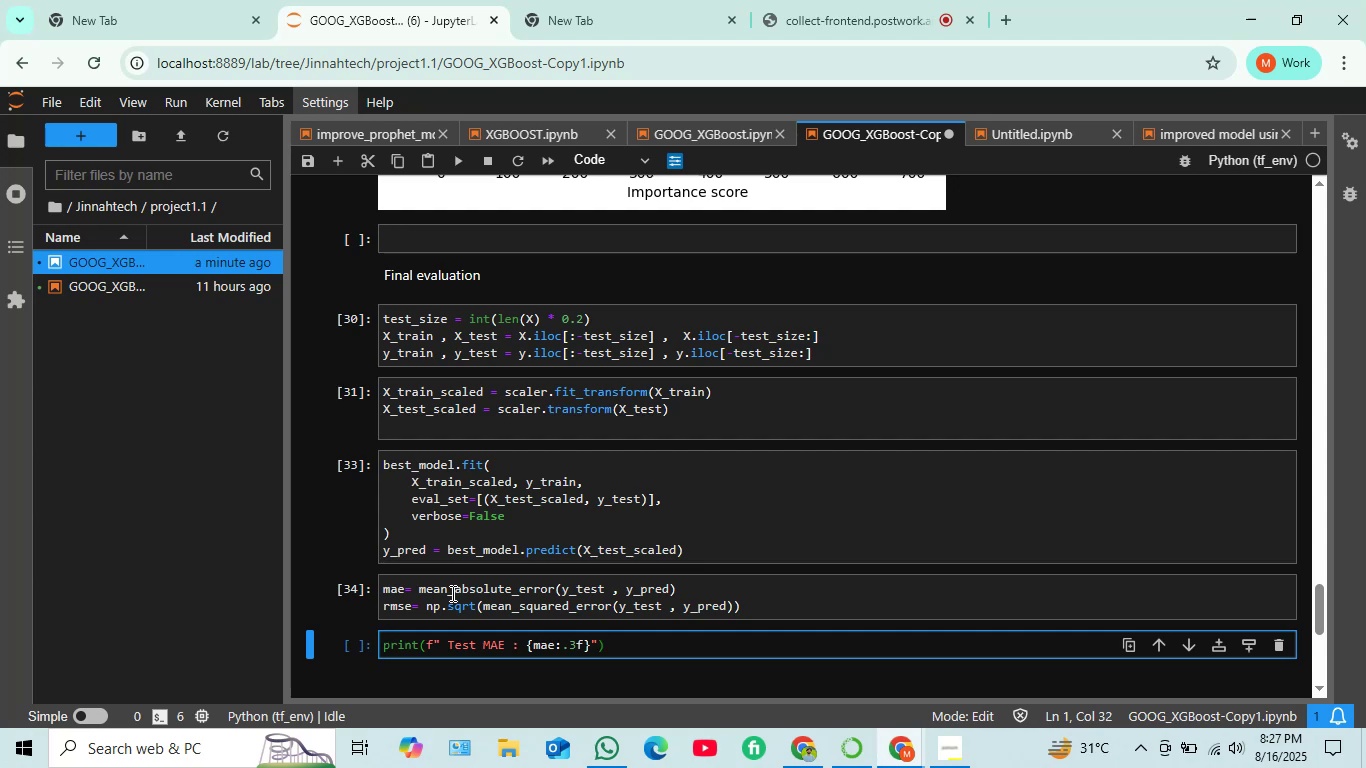 
key(Enter)
 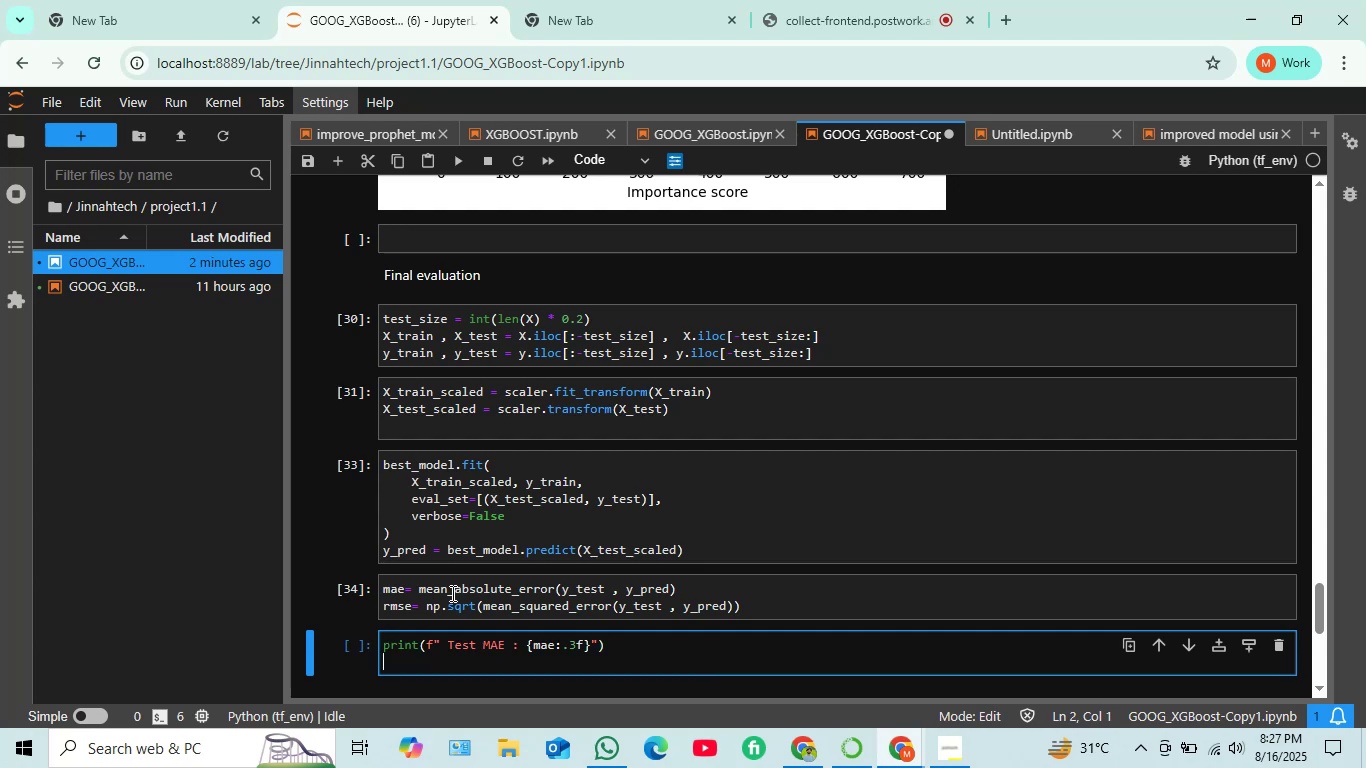 
type(print(f" TestRMSE)
 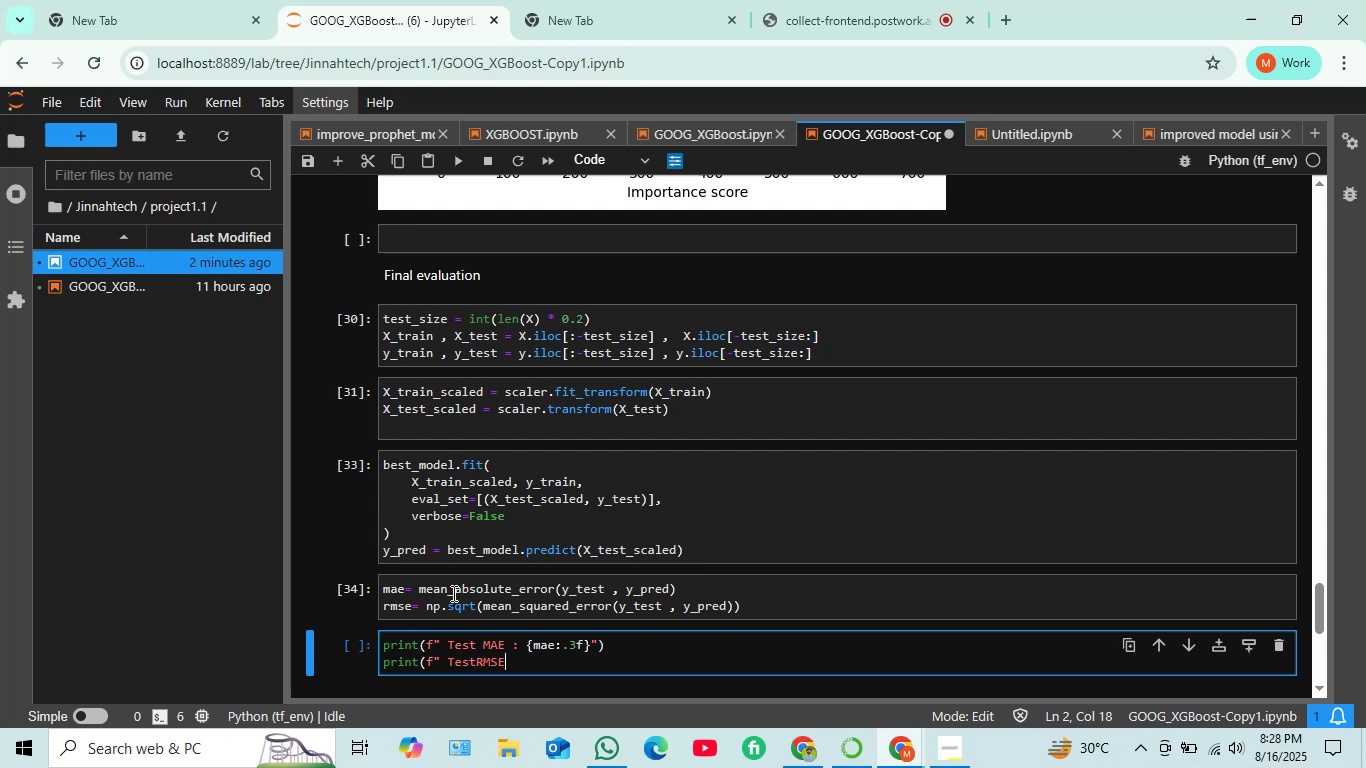 
key(ArrowLeft)
 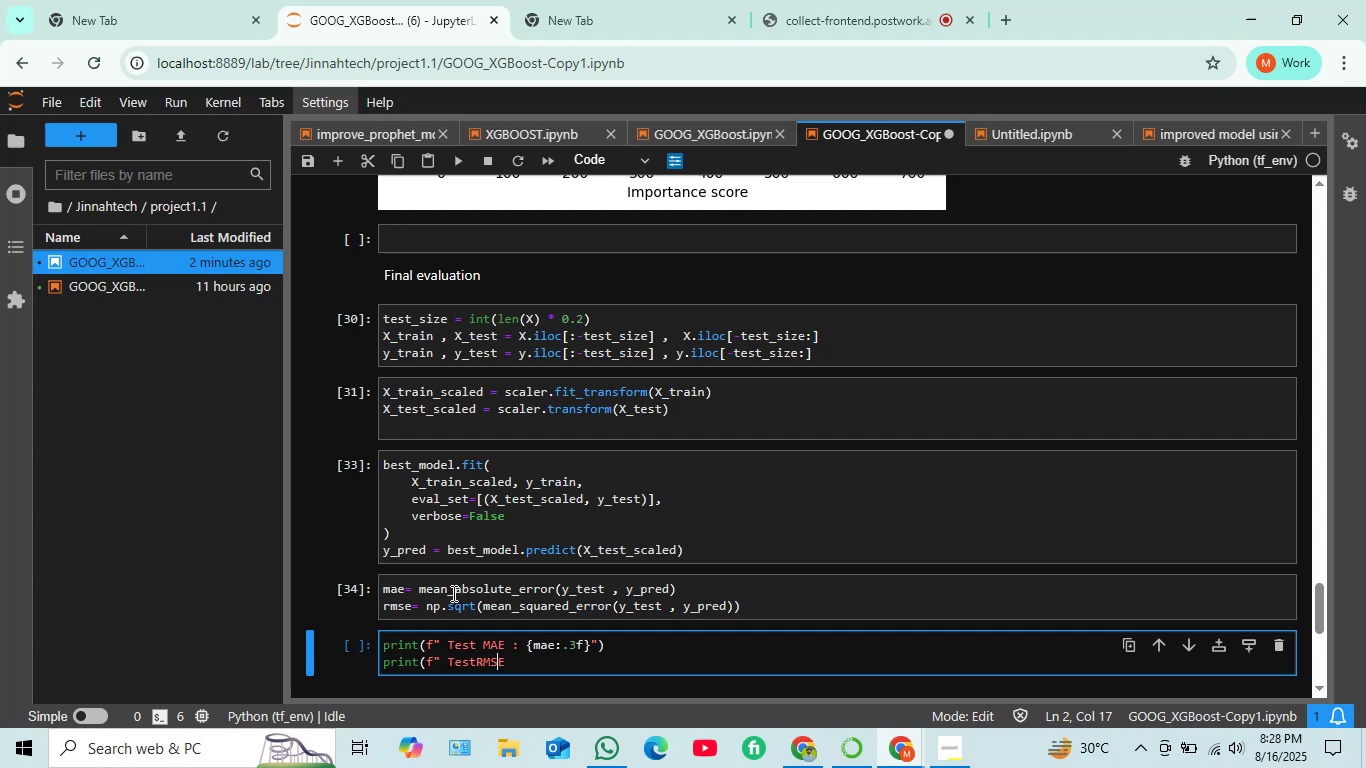 
key(ArrowLeft)
 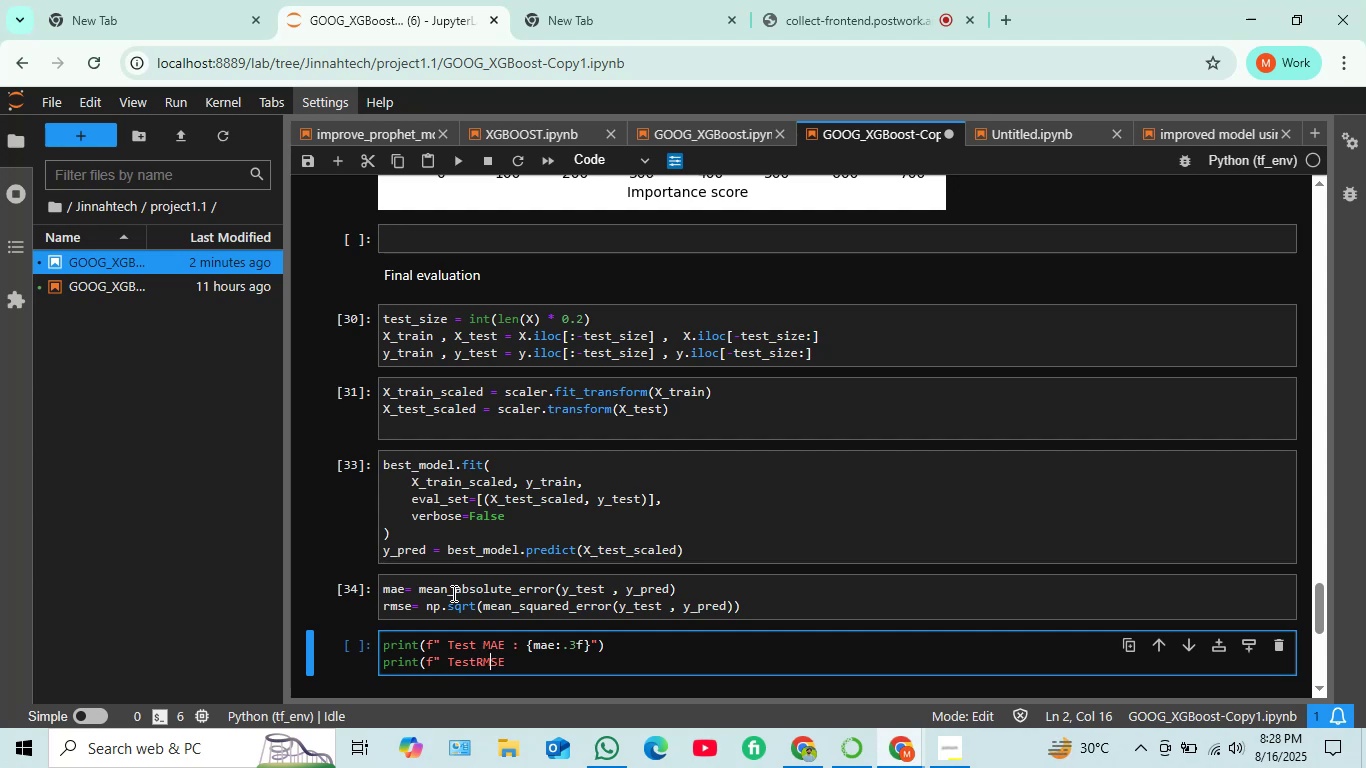 
key(ArrowLeft)
 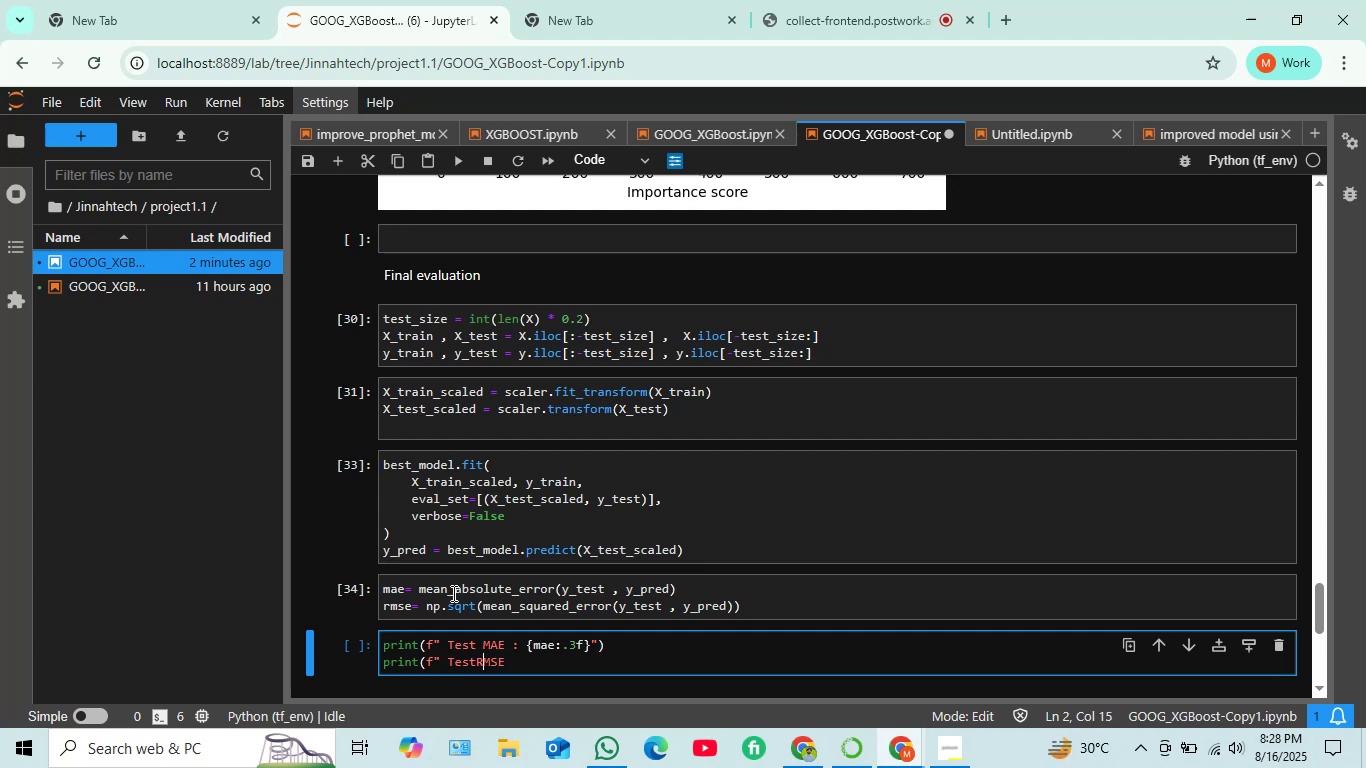 
key(ArrowLeft)
 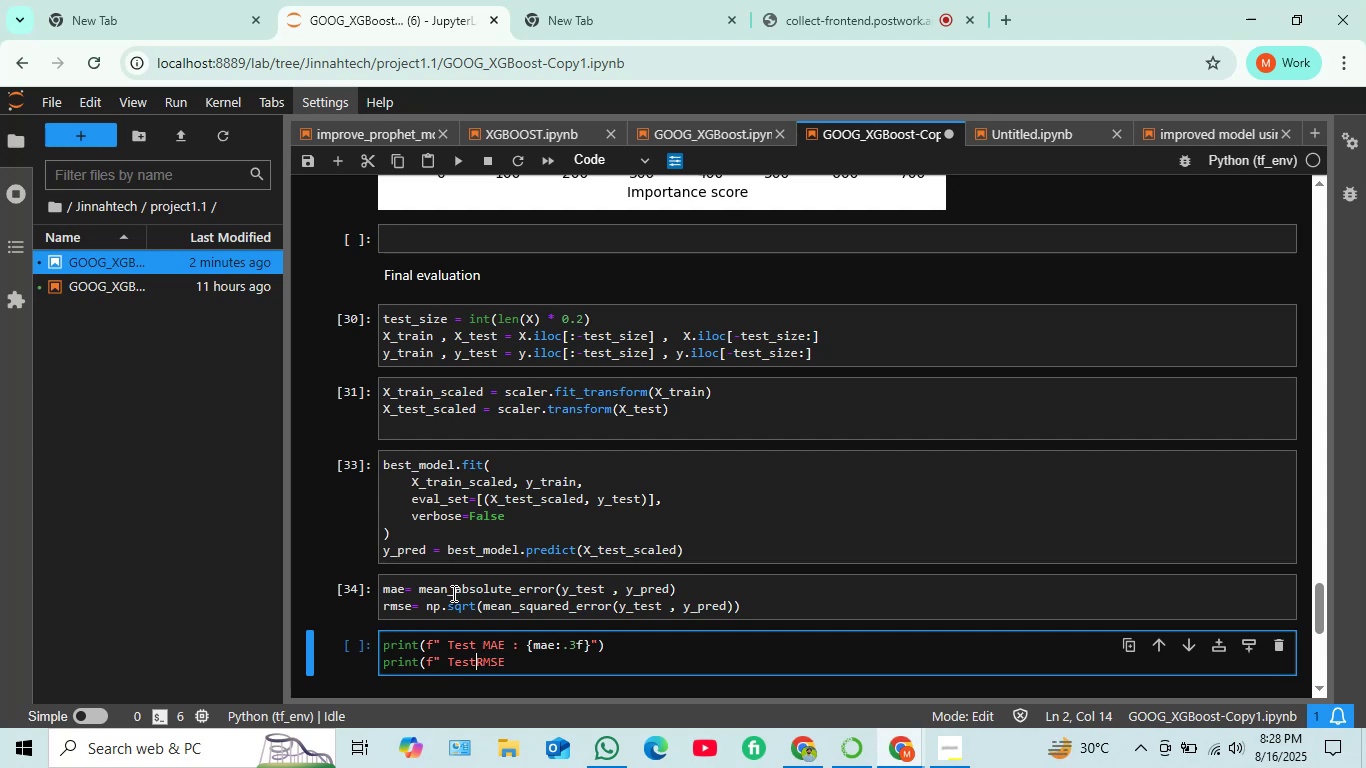 
key(Space)
 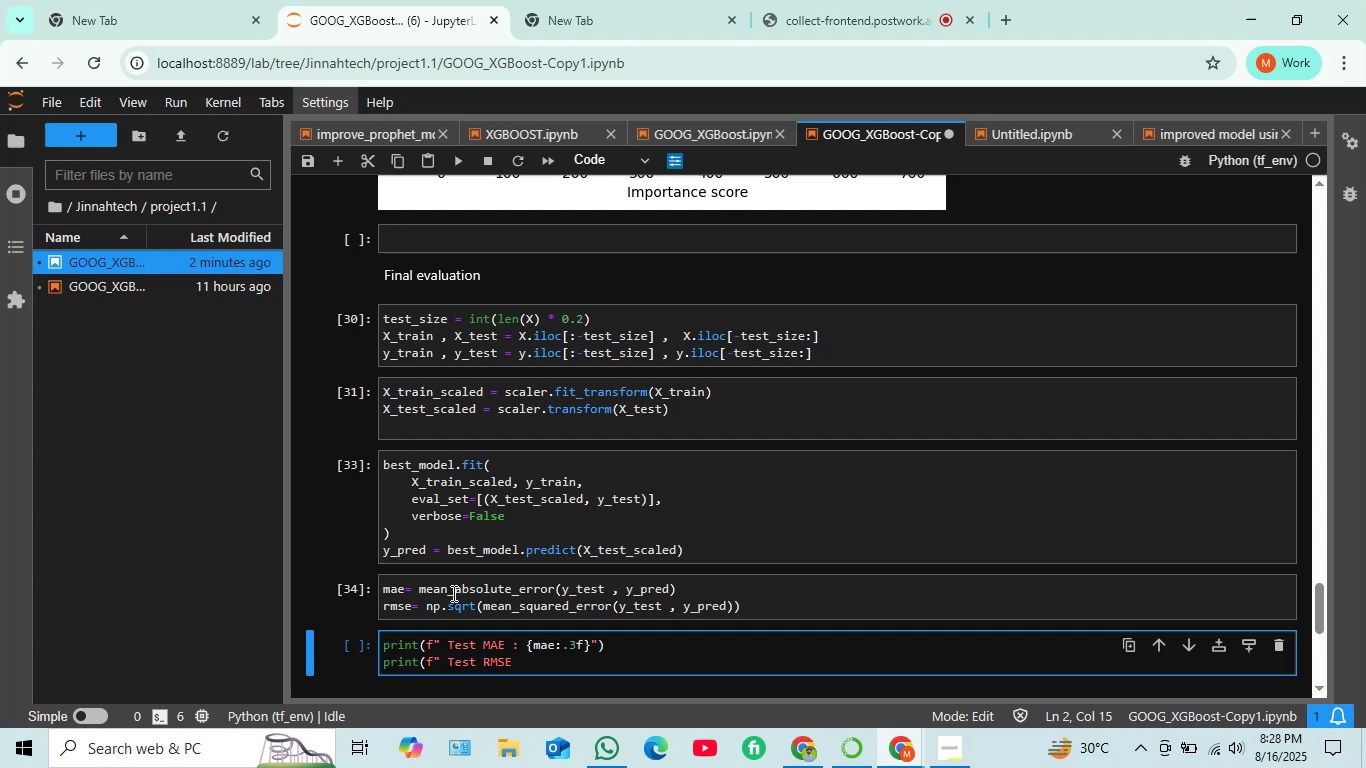 
key(ArrowRight)
 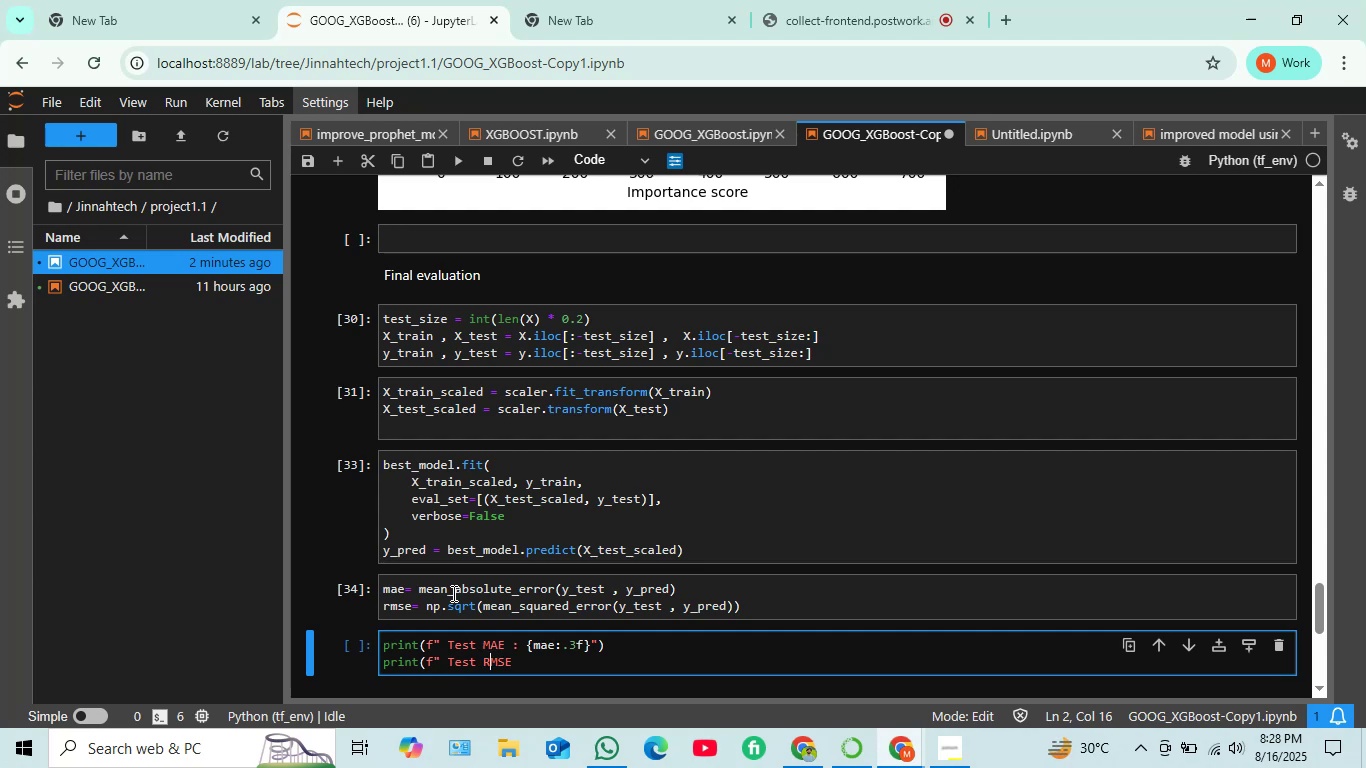 
key(ArrowRight)
 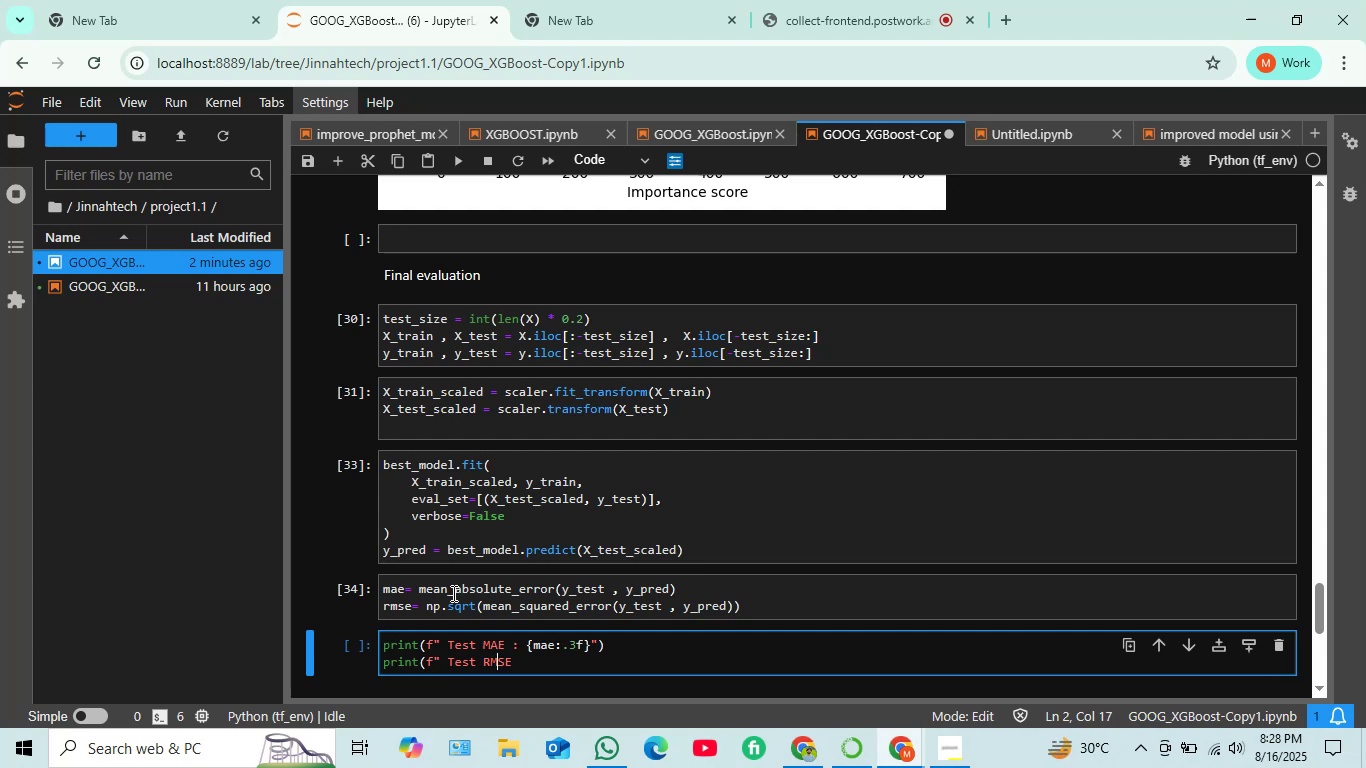 
key(ArrowRight)
 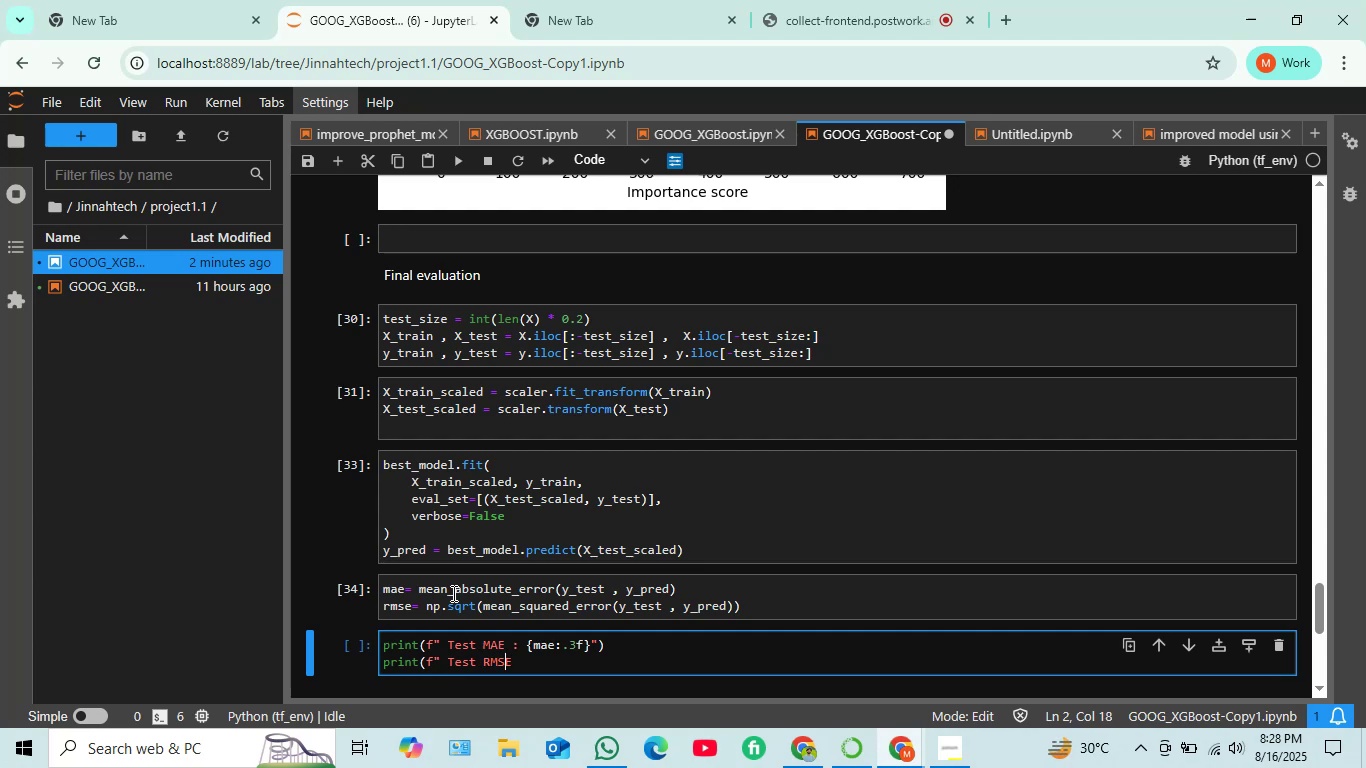 
key(ArrowRight)
 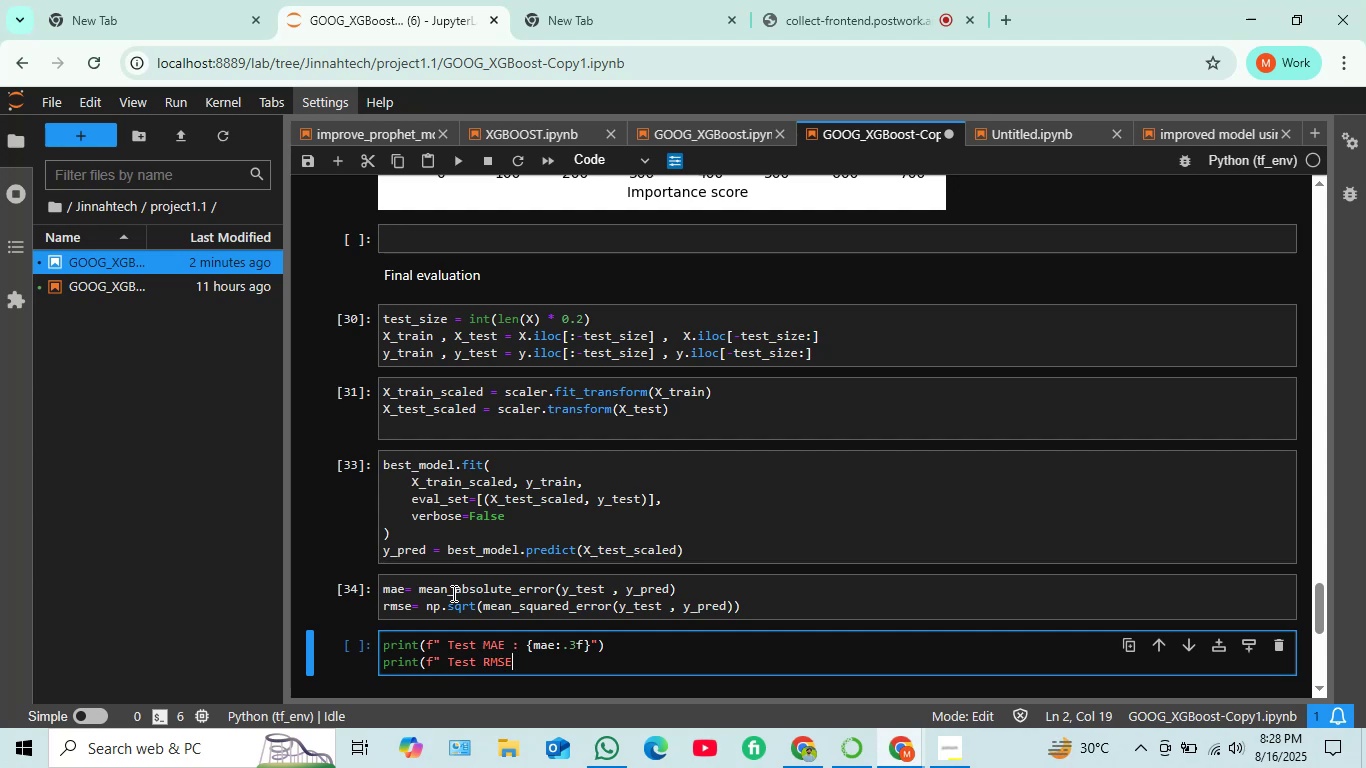 
key(ArrowRight)
 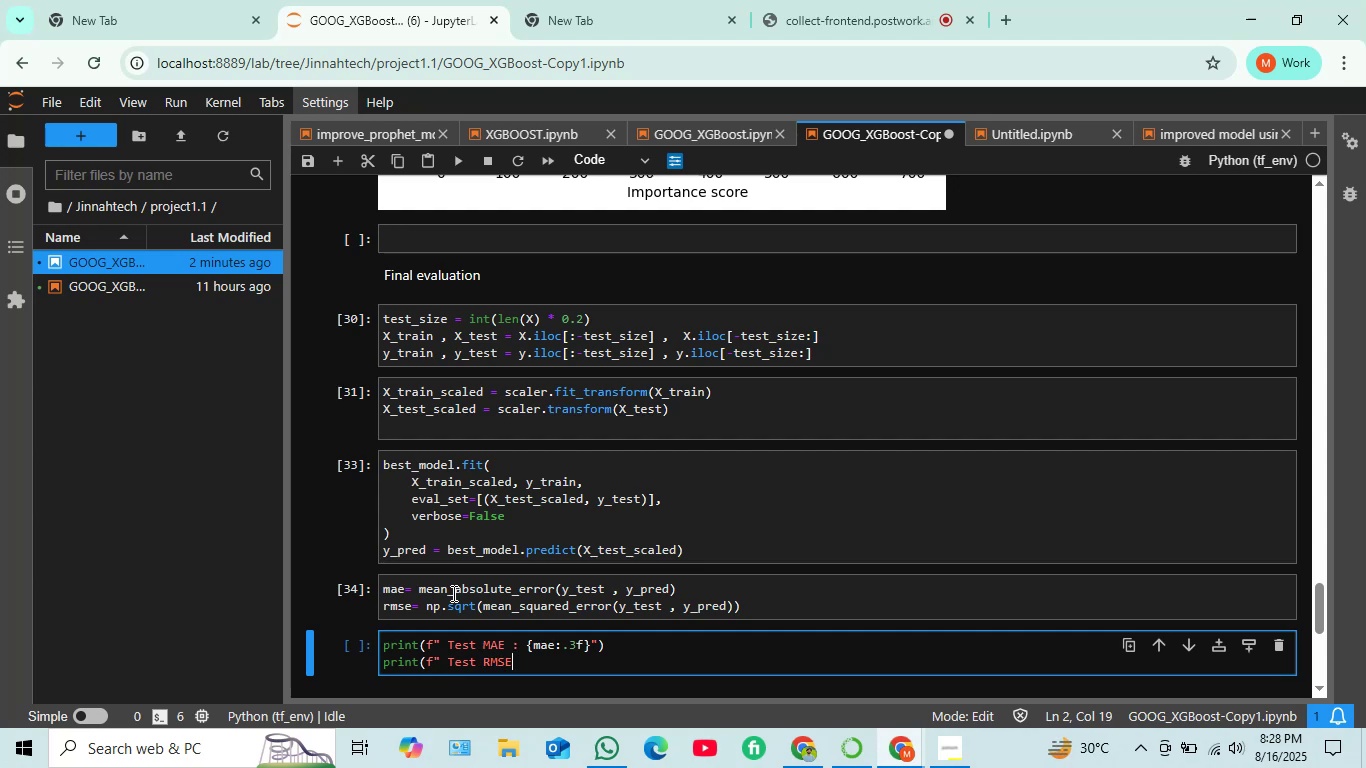 
key(Space)
 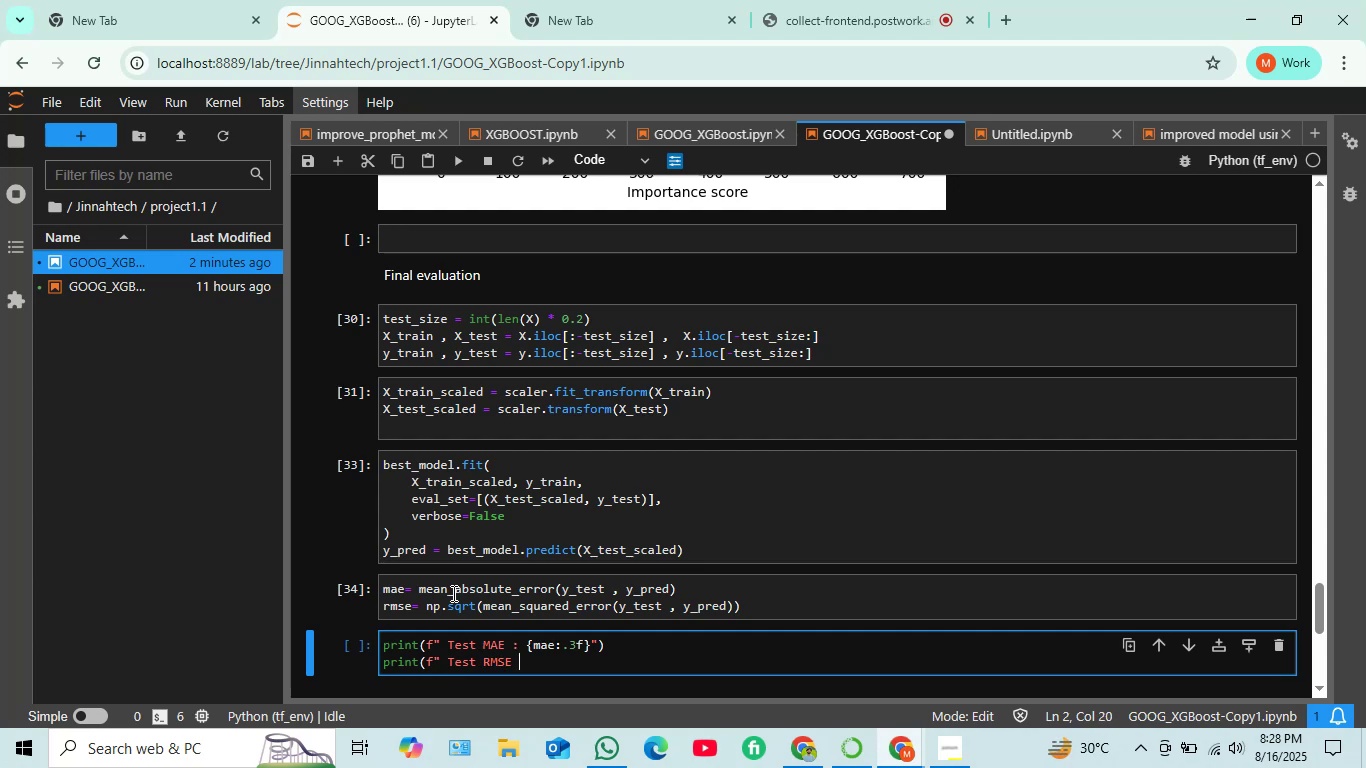 
key(Shift+Semicolon)
 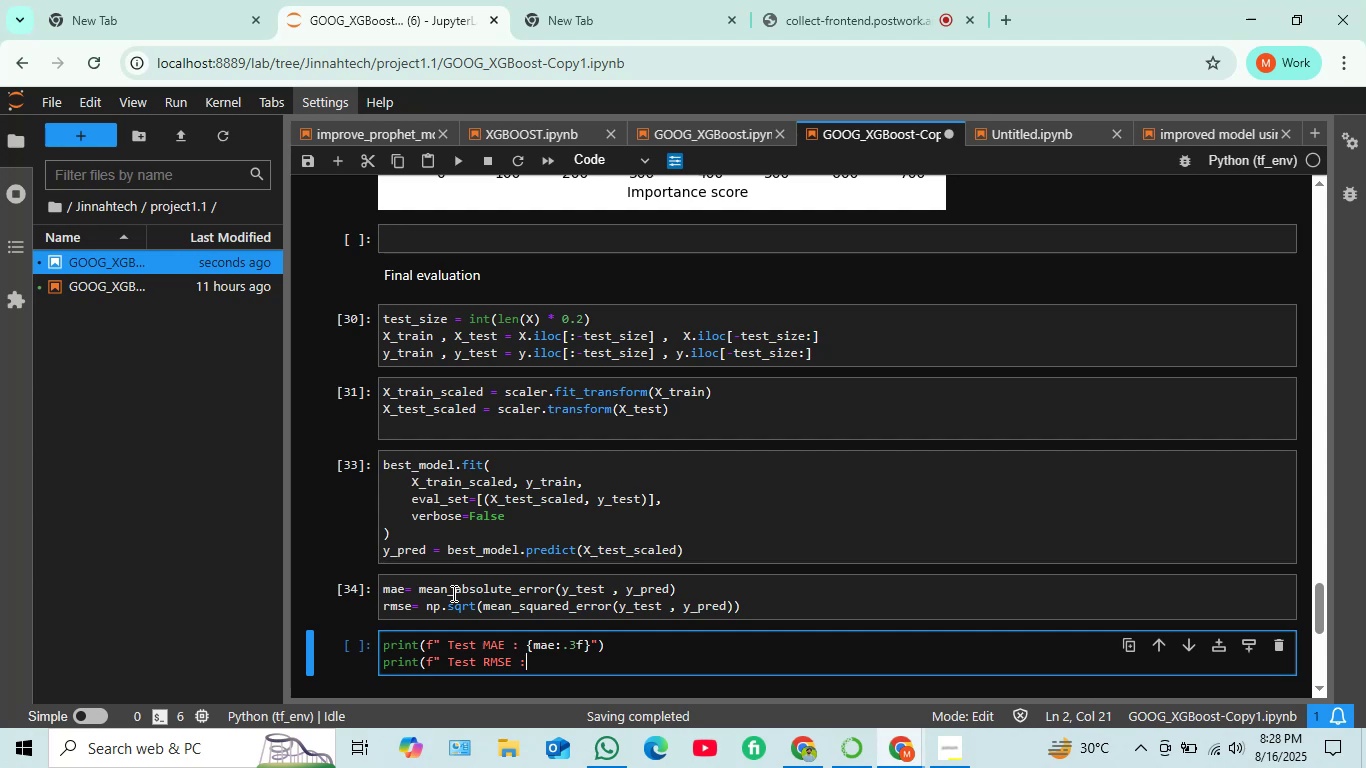 
key(Shift+BracketLeft)
 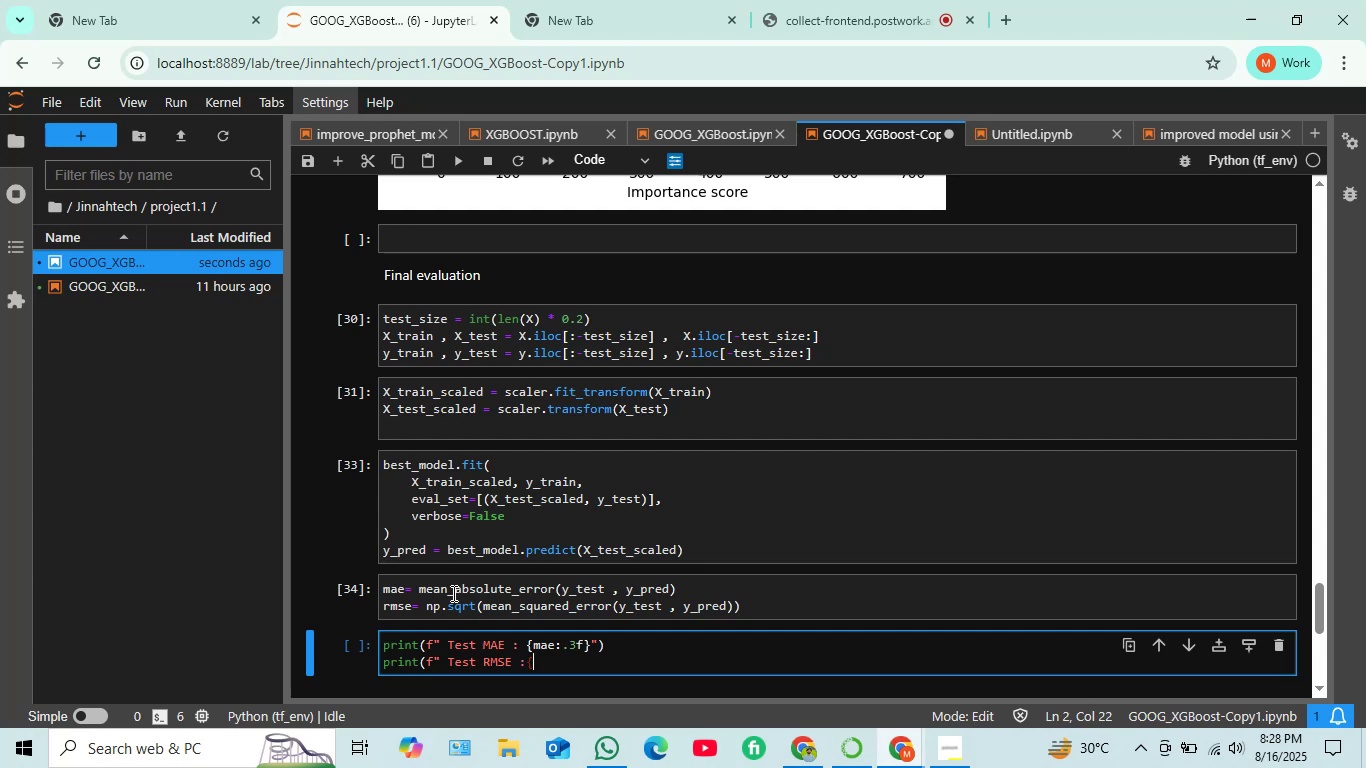 
key(ArrowLeft)
 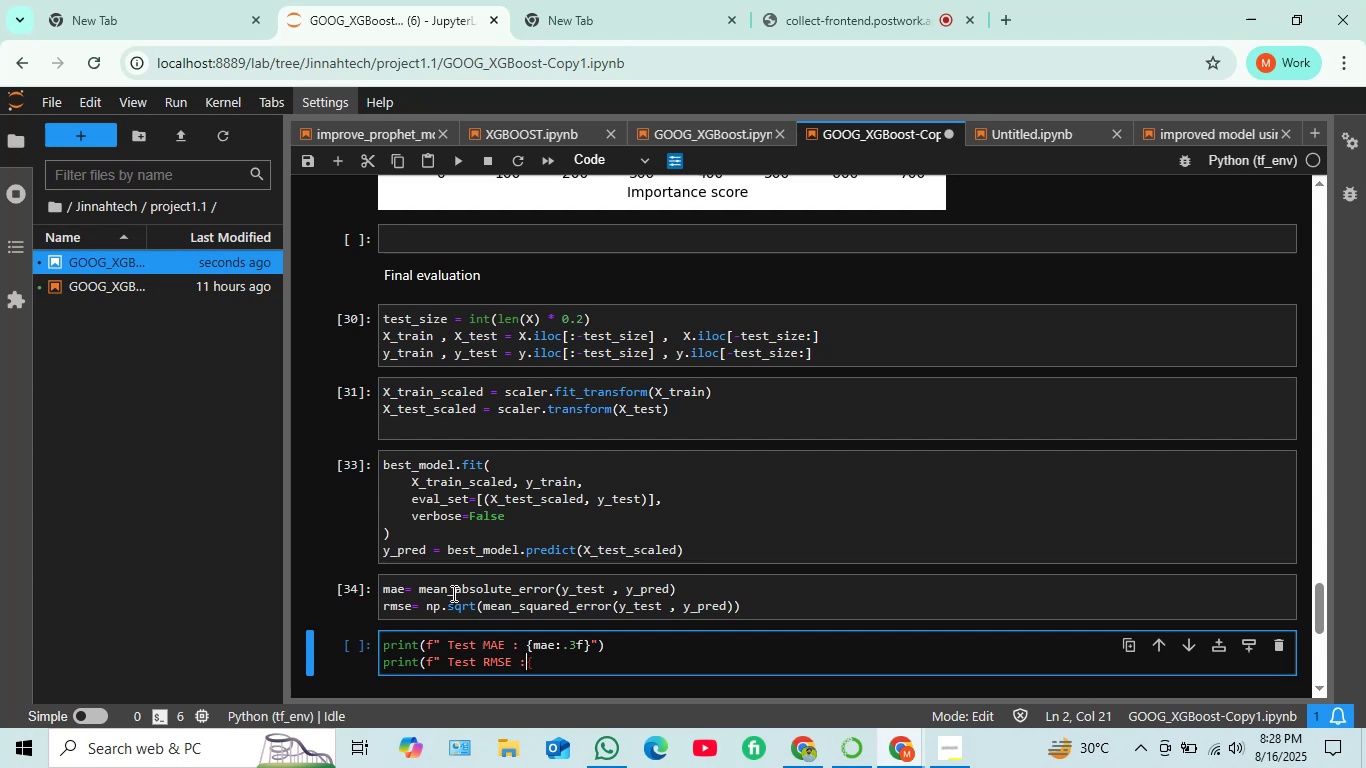 
key(Space)
 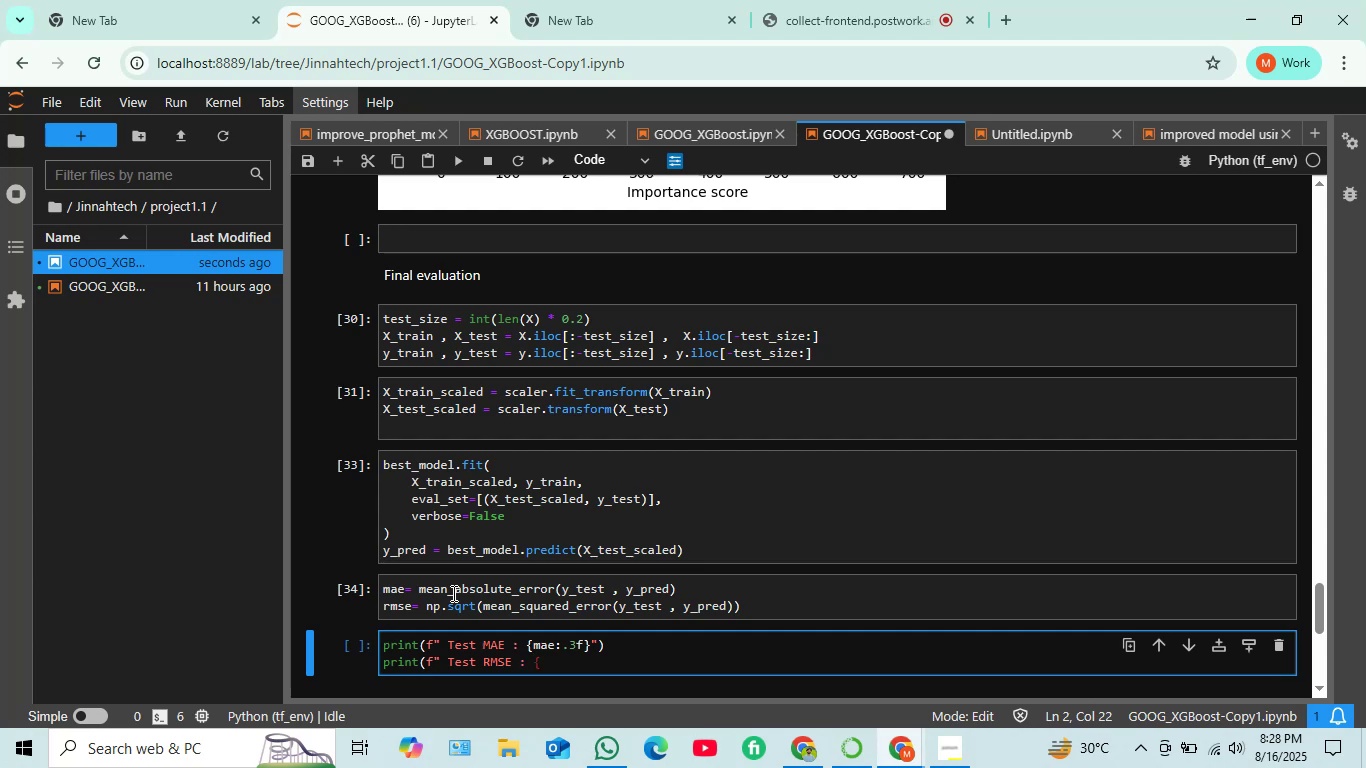 
key(ArrowRight)
 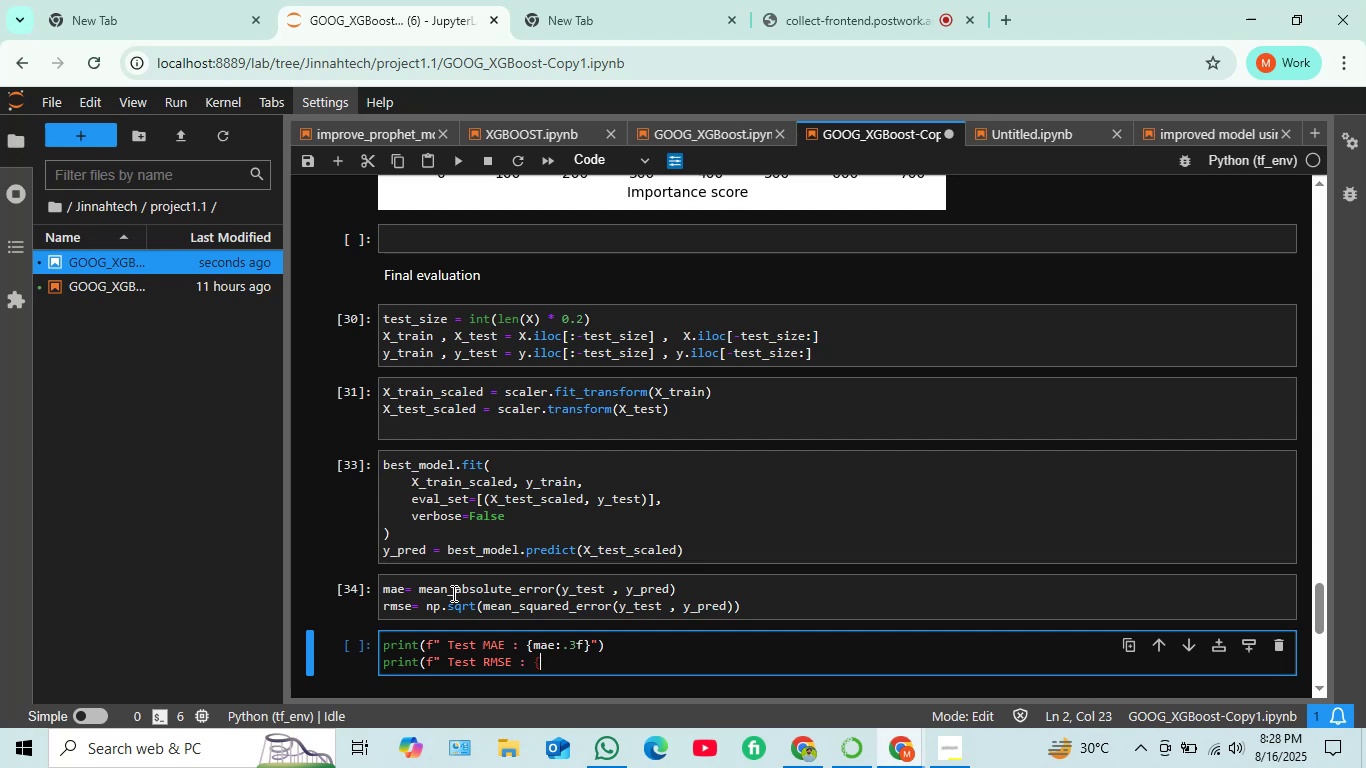 
type(rmse:.3f)
 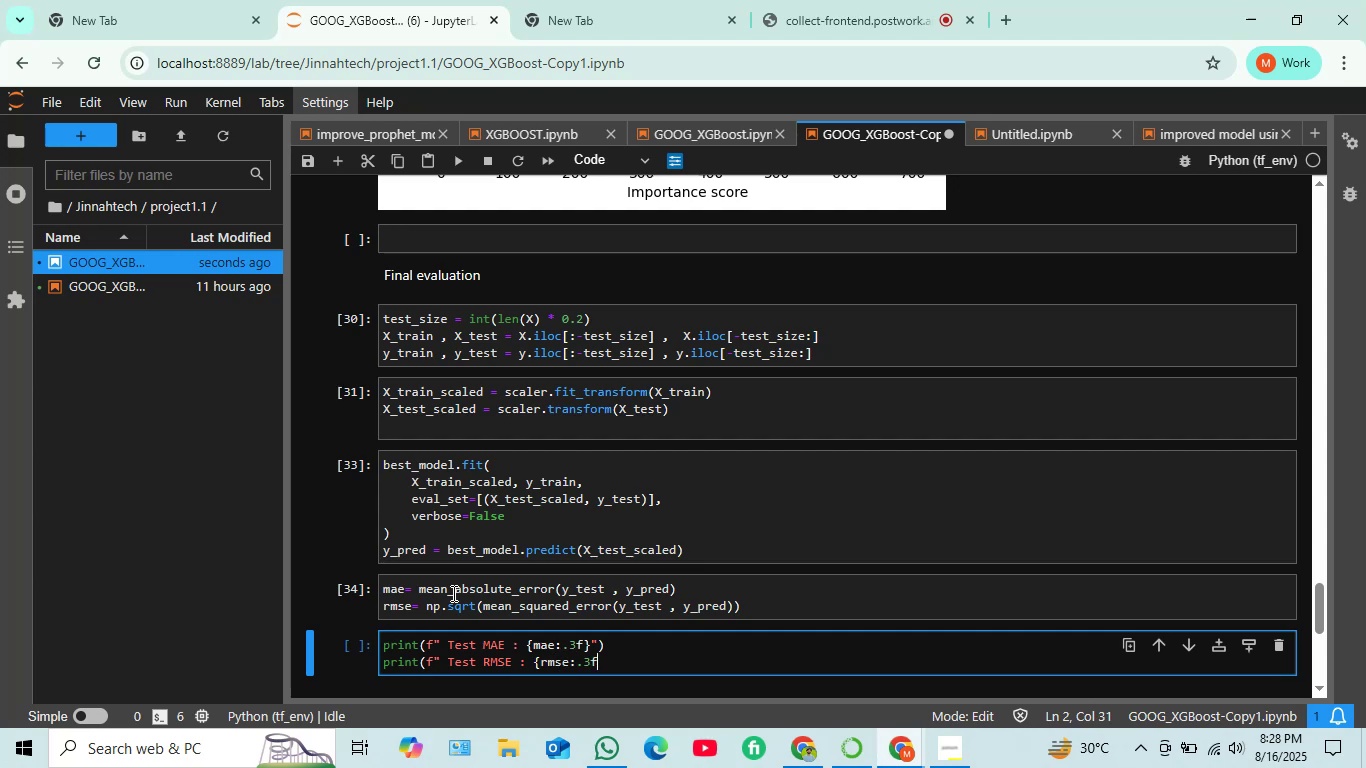 
hold_key(key=ShiftRight, duration=1.53)
 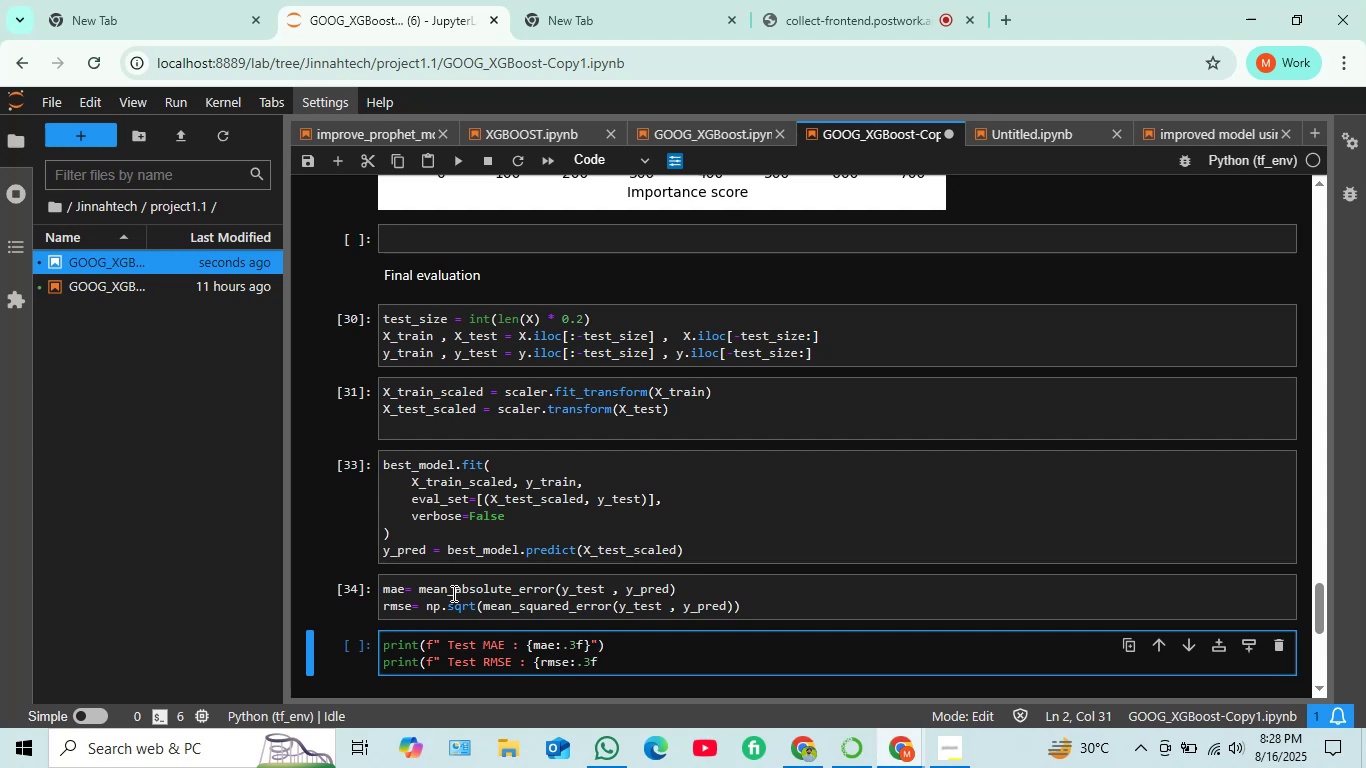 
key(Shift+BracketRight)
 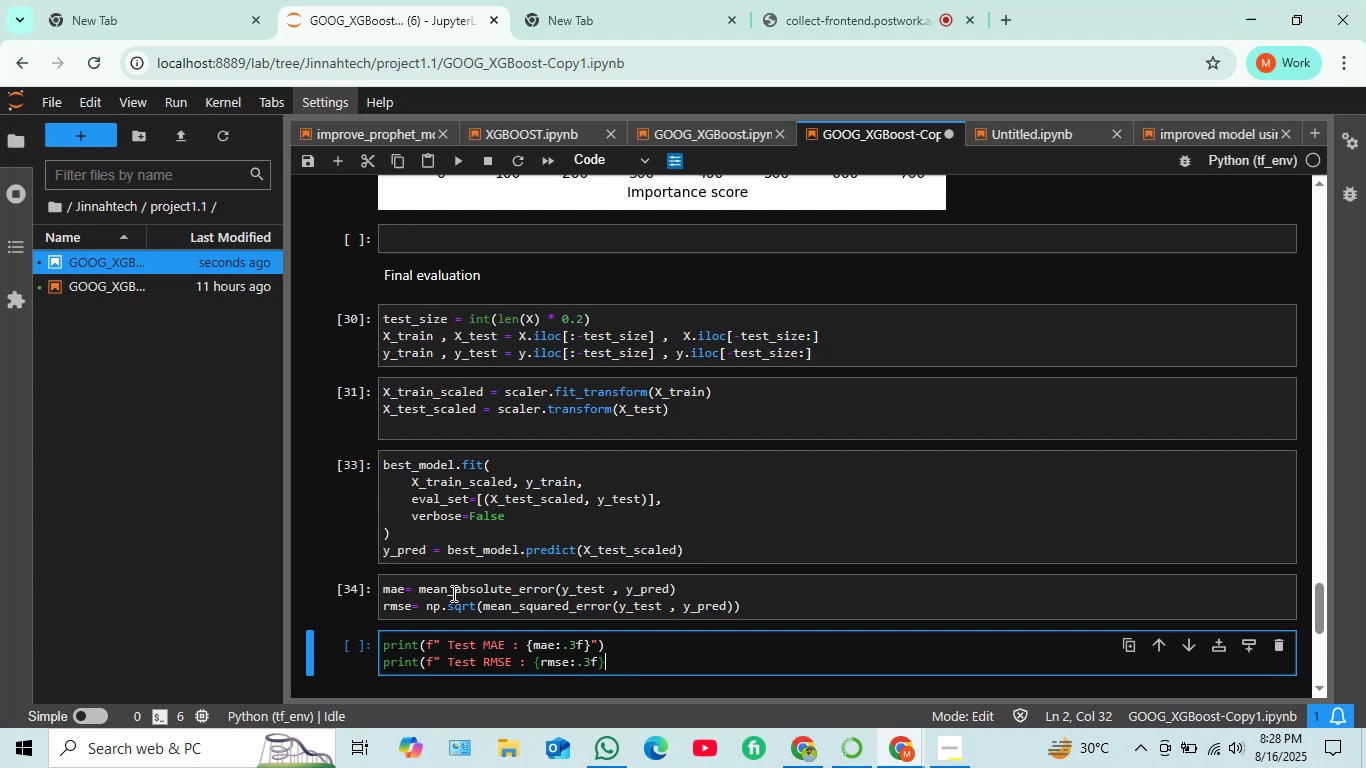 
key(Shift+Quote)
 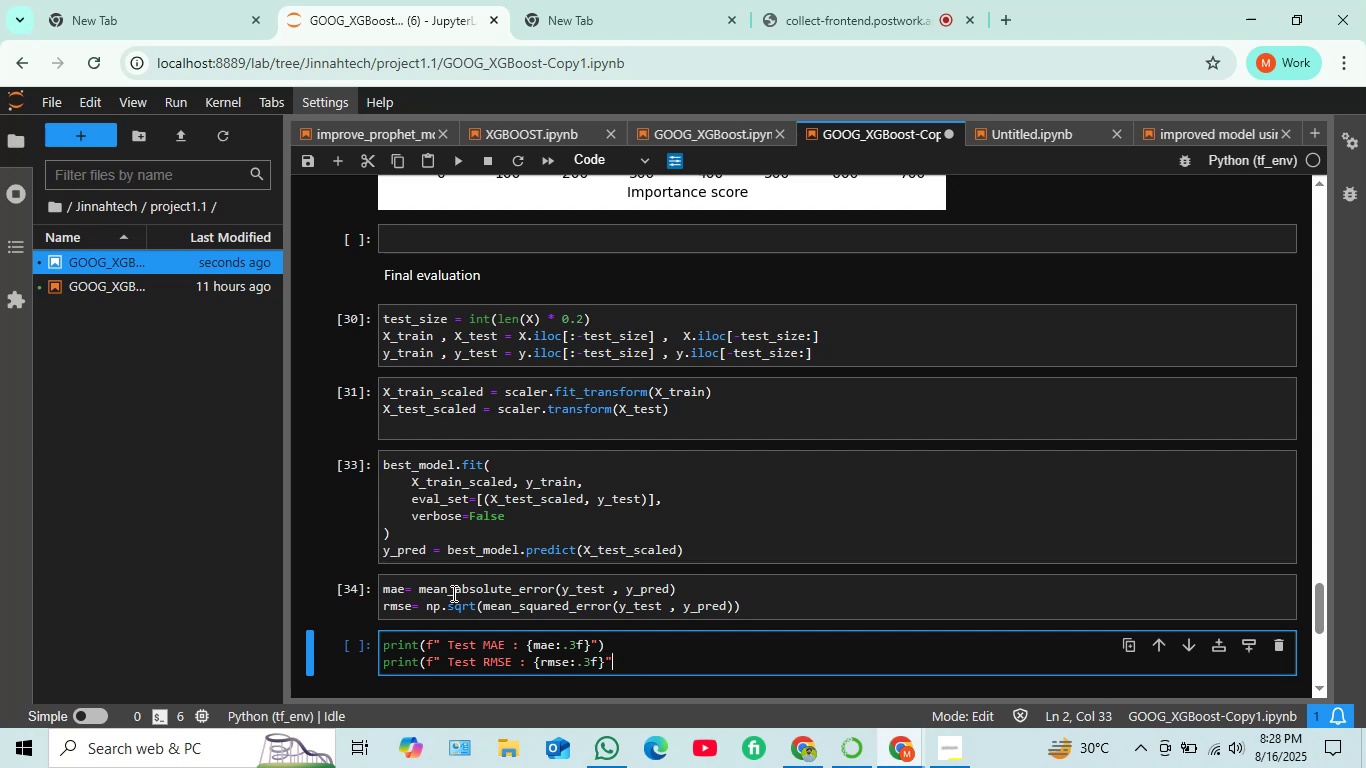 
key(Shift+0)
 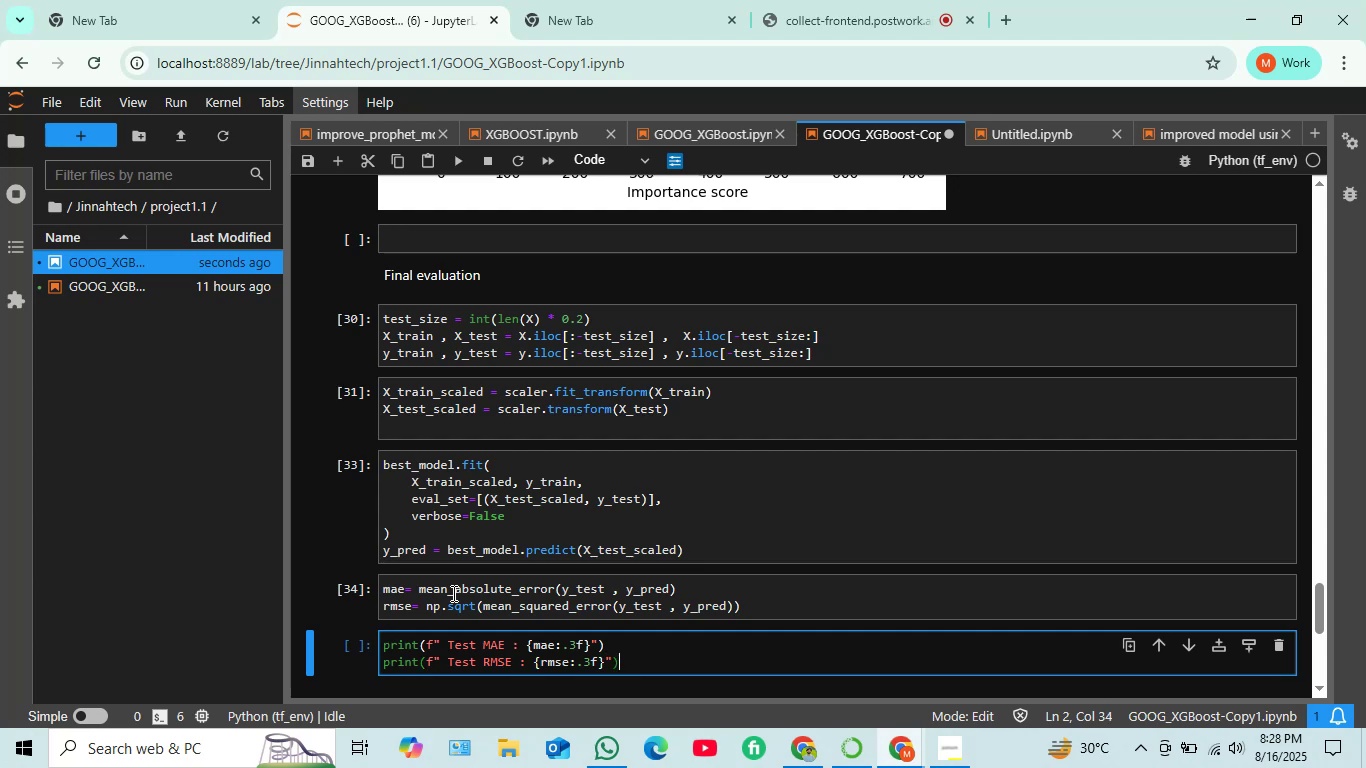 
key(Shift+Enter)
 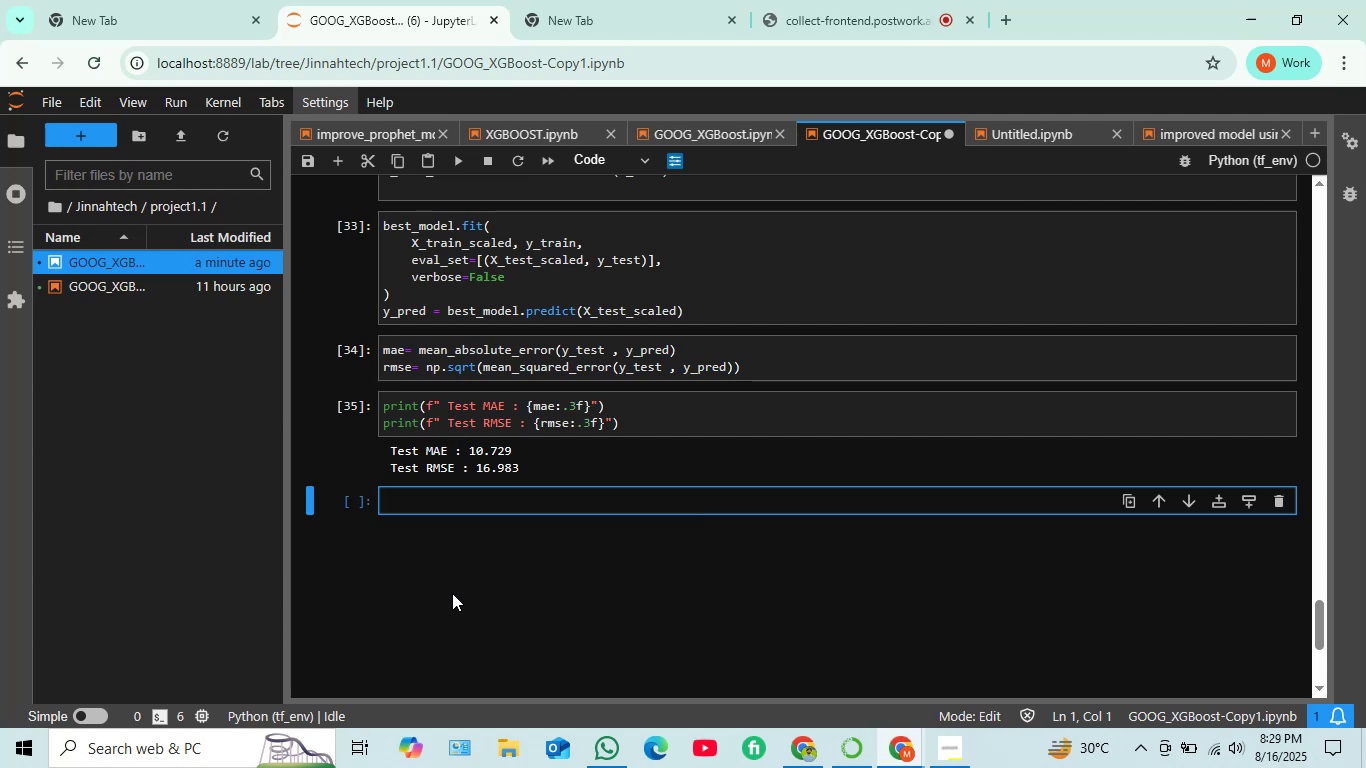 
wait(27.34)
 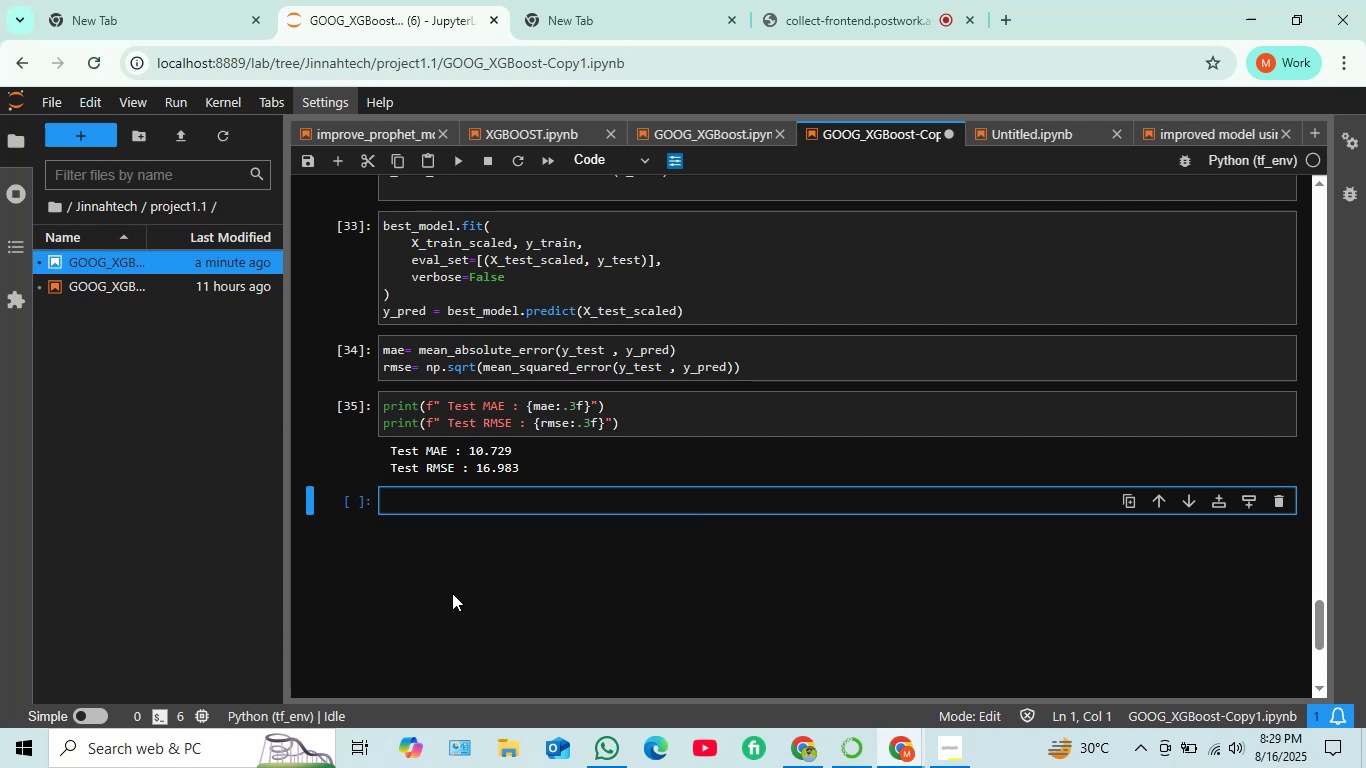 
type(plt)
 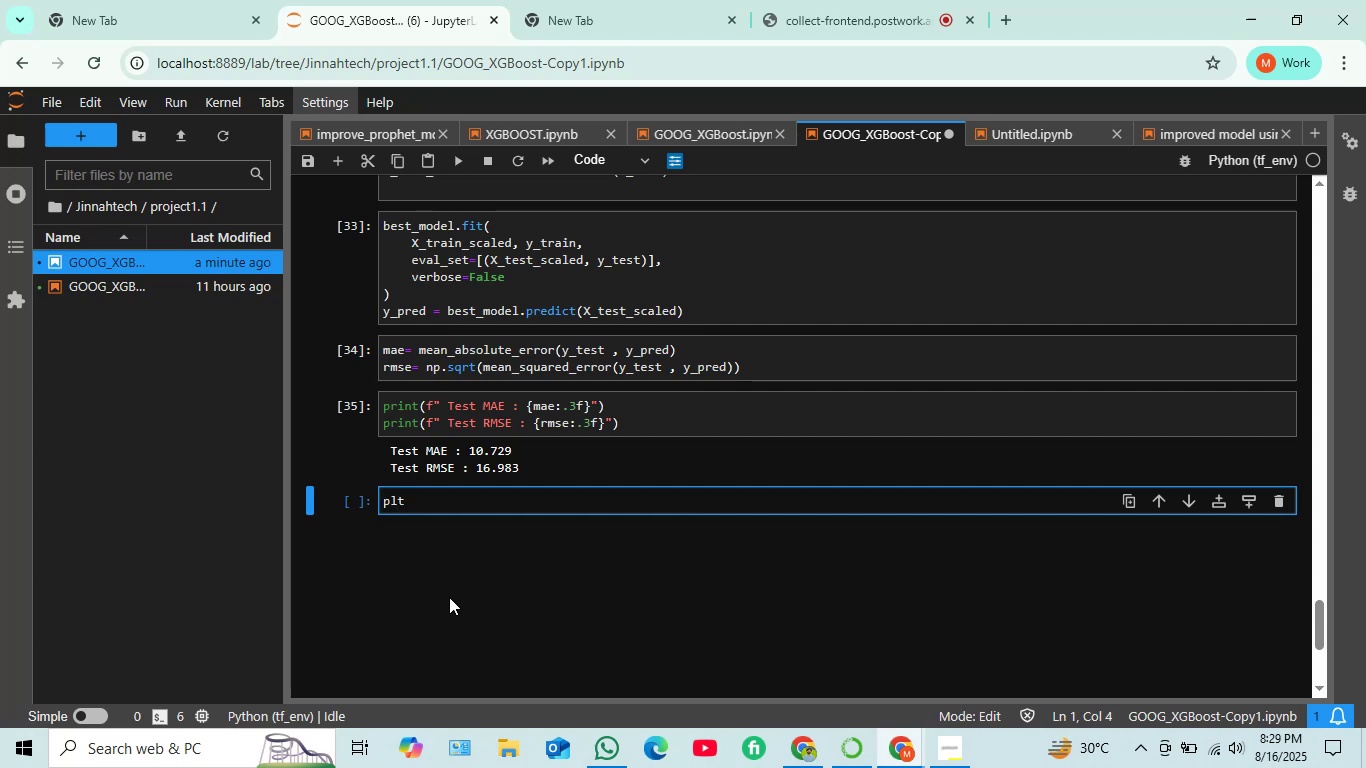 
wait(5.26)
 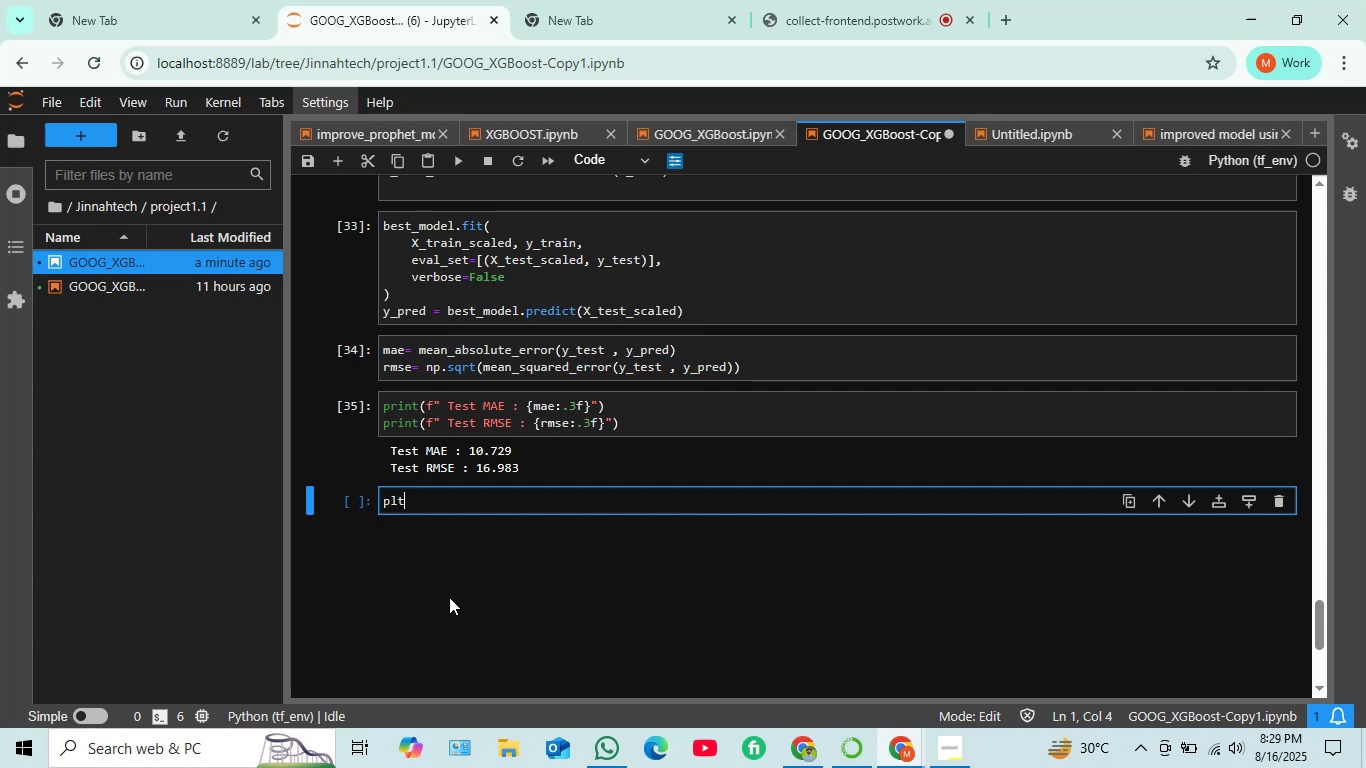 
key(Backspace)
 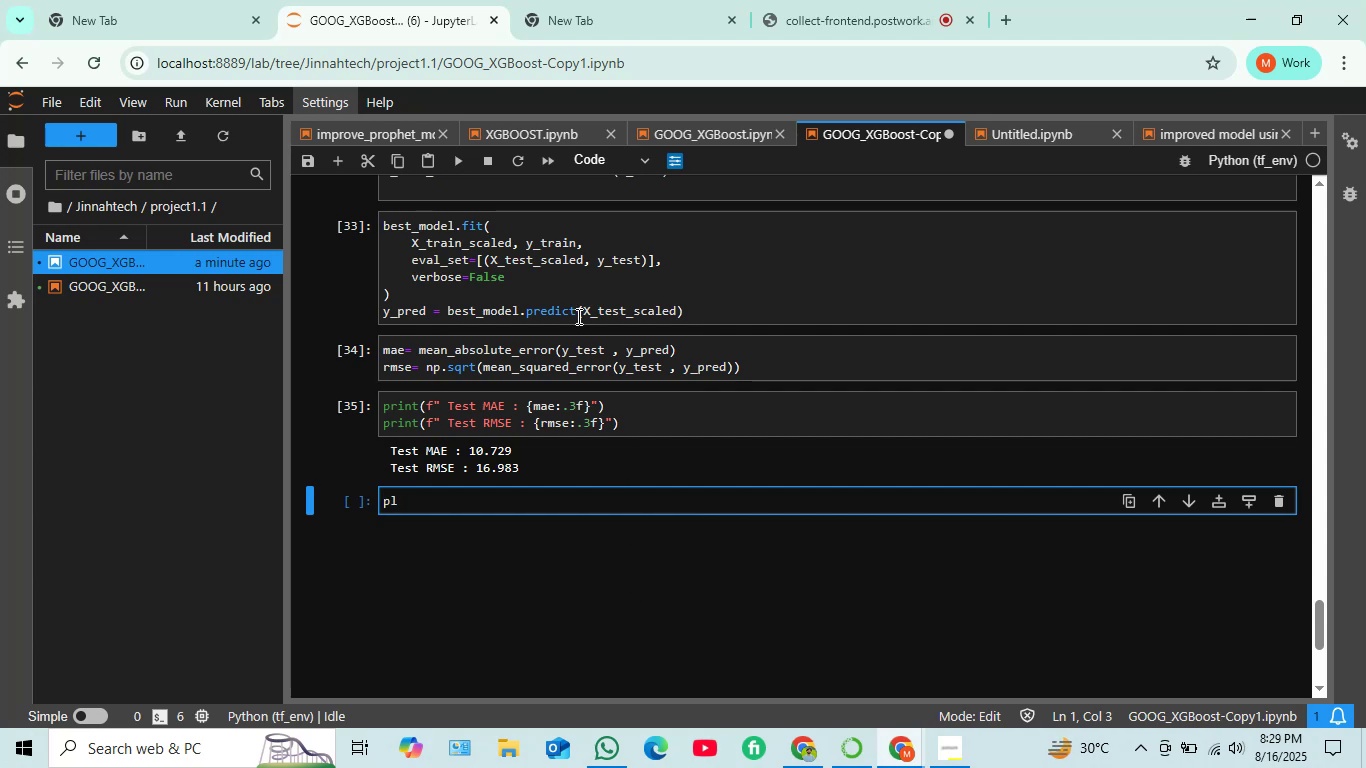 
left_click([616, 164])
 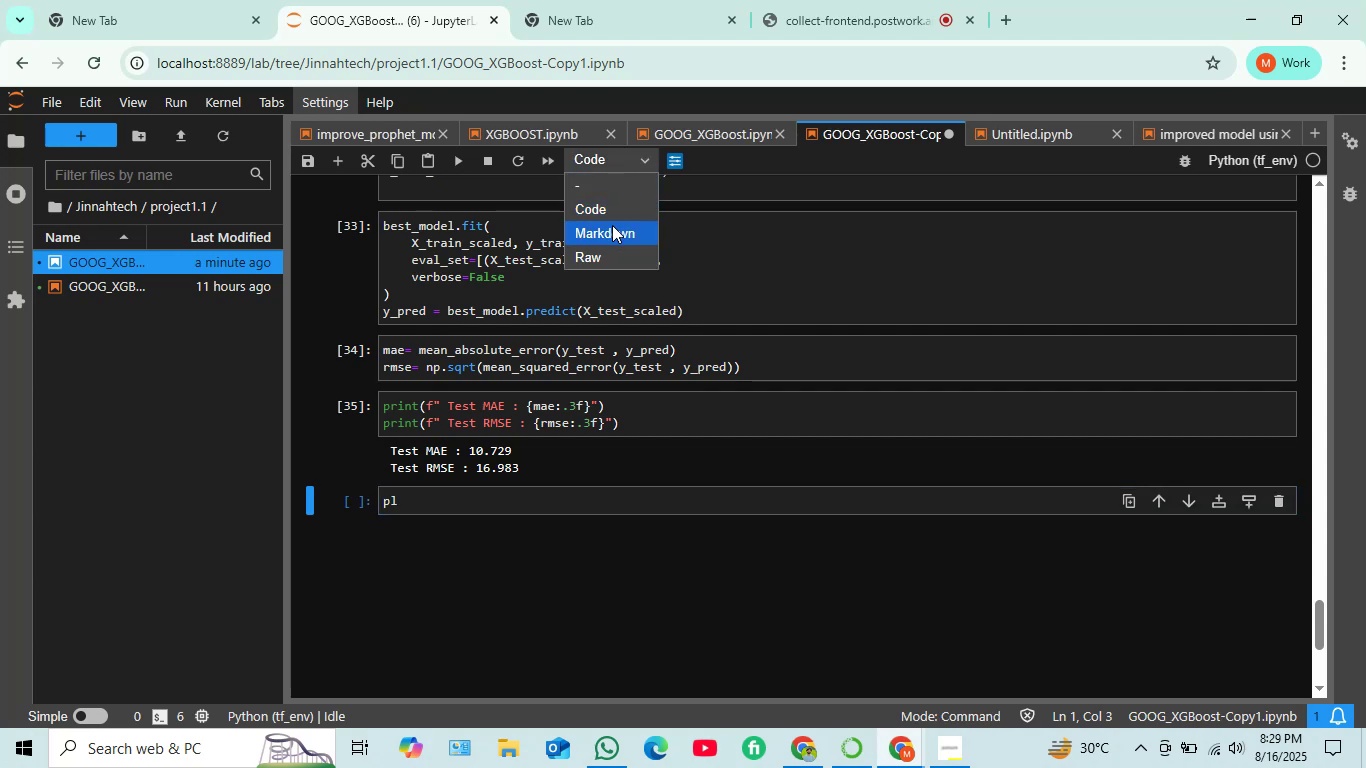 
left_click([612, 225])
 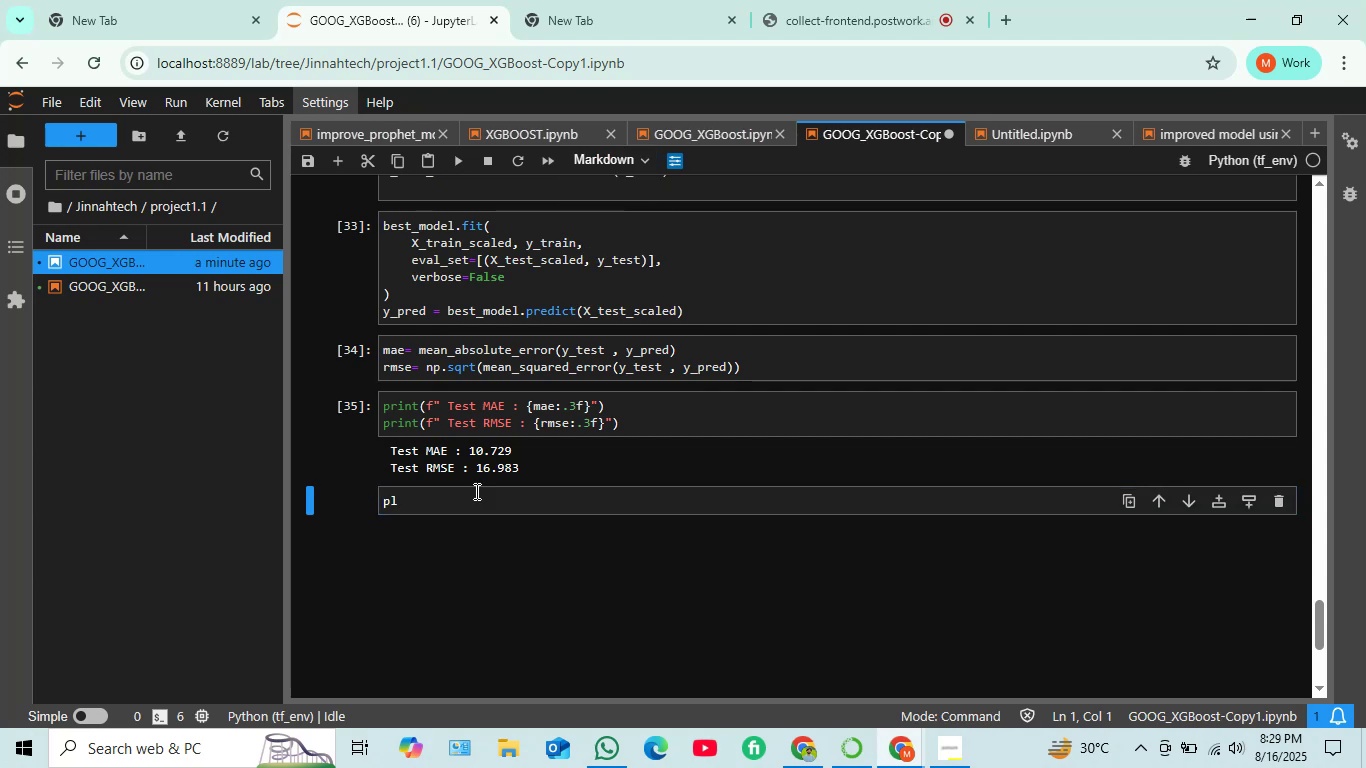 
left_click([475, 491])
 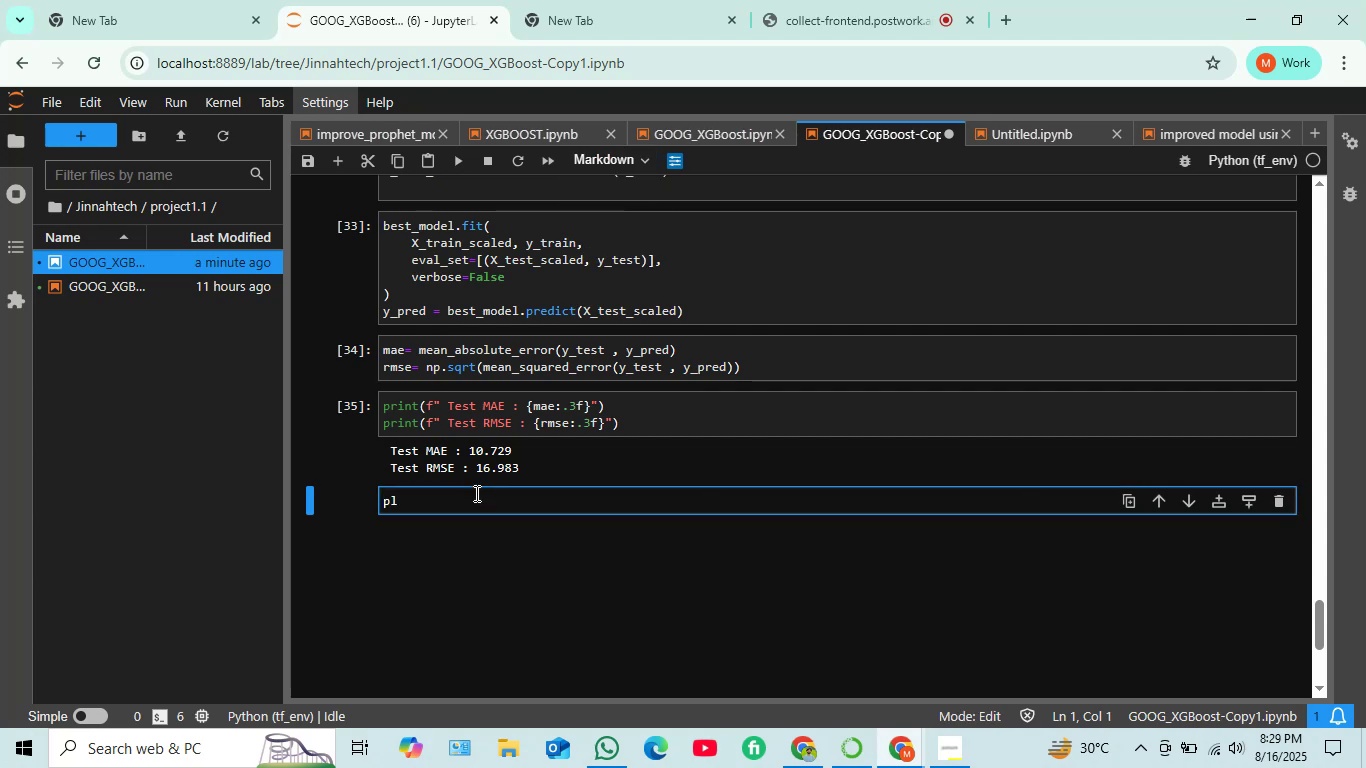 
key(ArrowRight)
 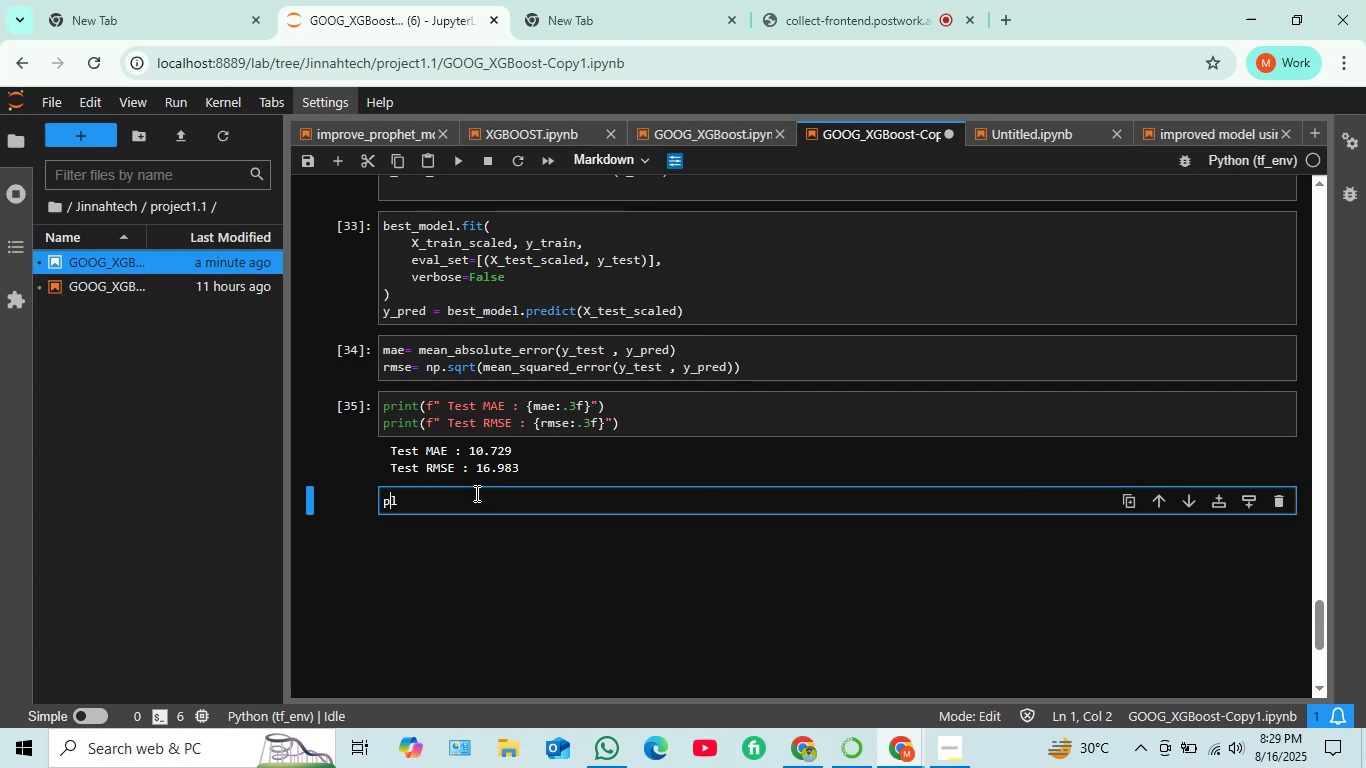 
key(ArrowRight)
 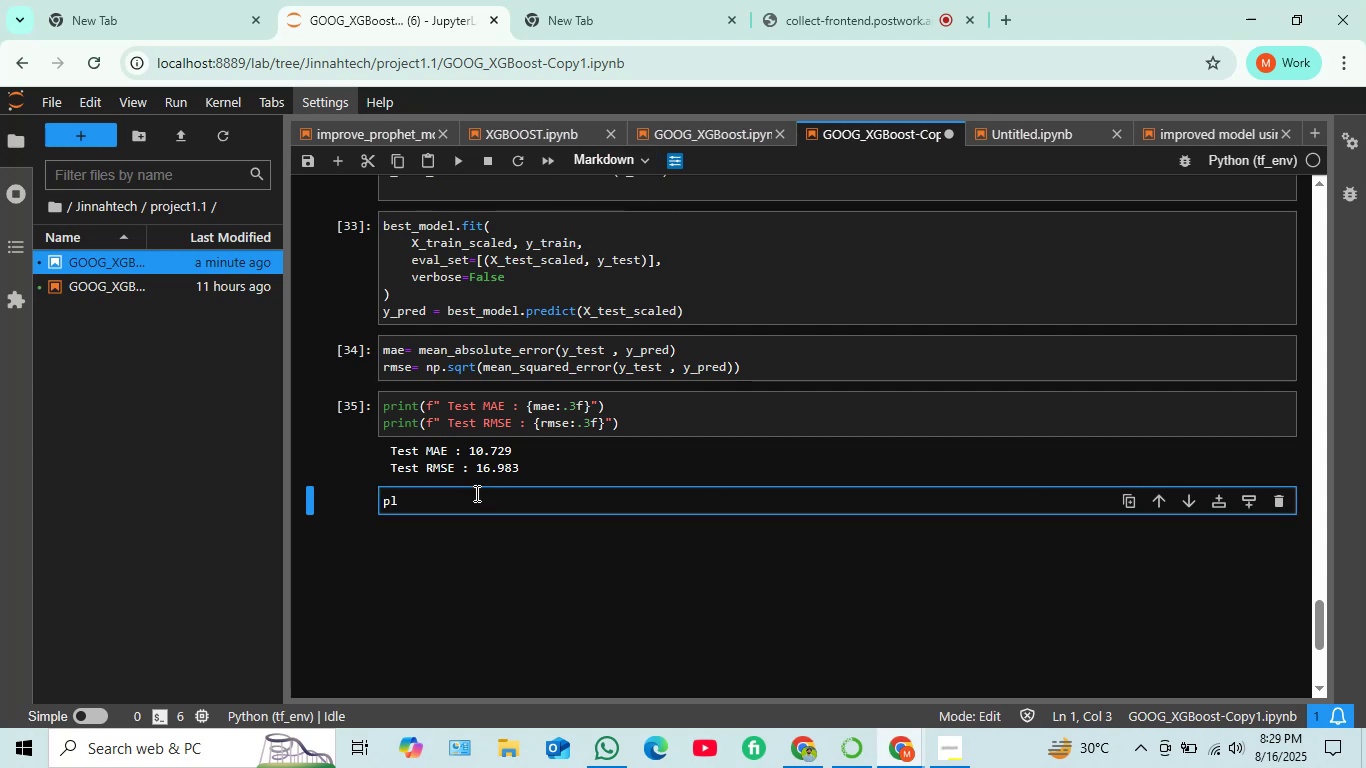 
key(Backspace)
key(Backspace)
type(Plot results)
 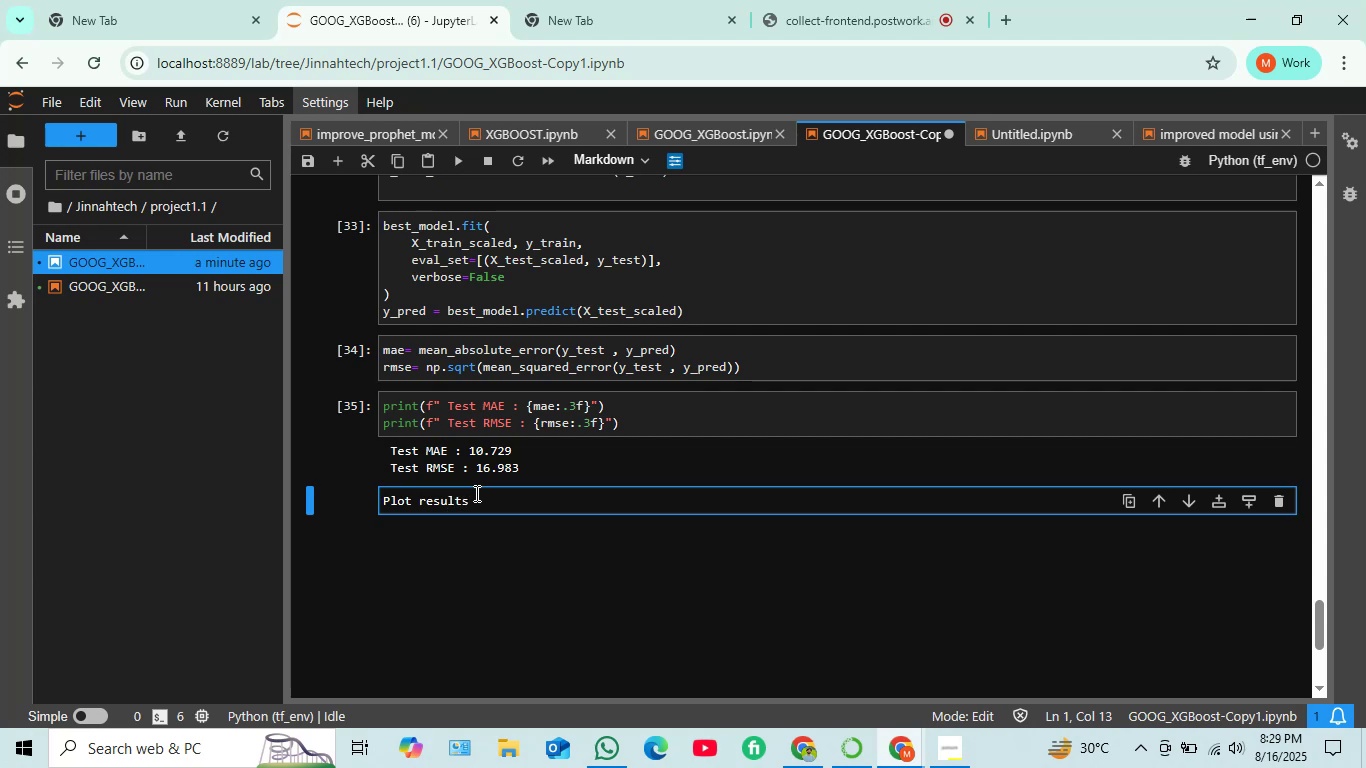 
key(Shift+Enter)
 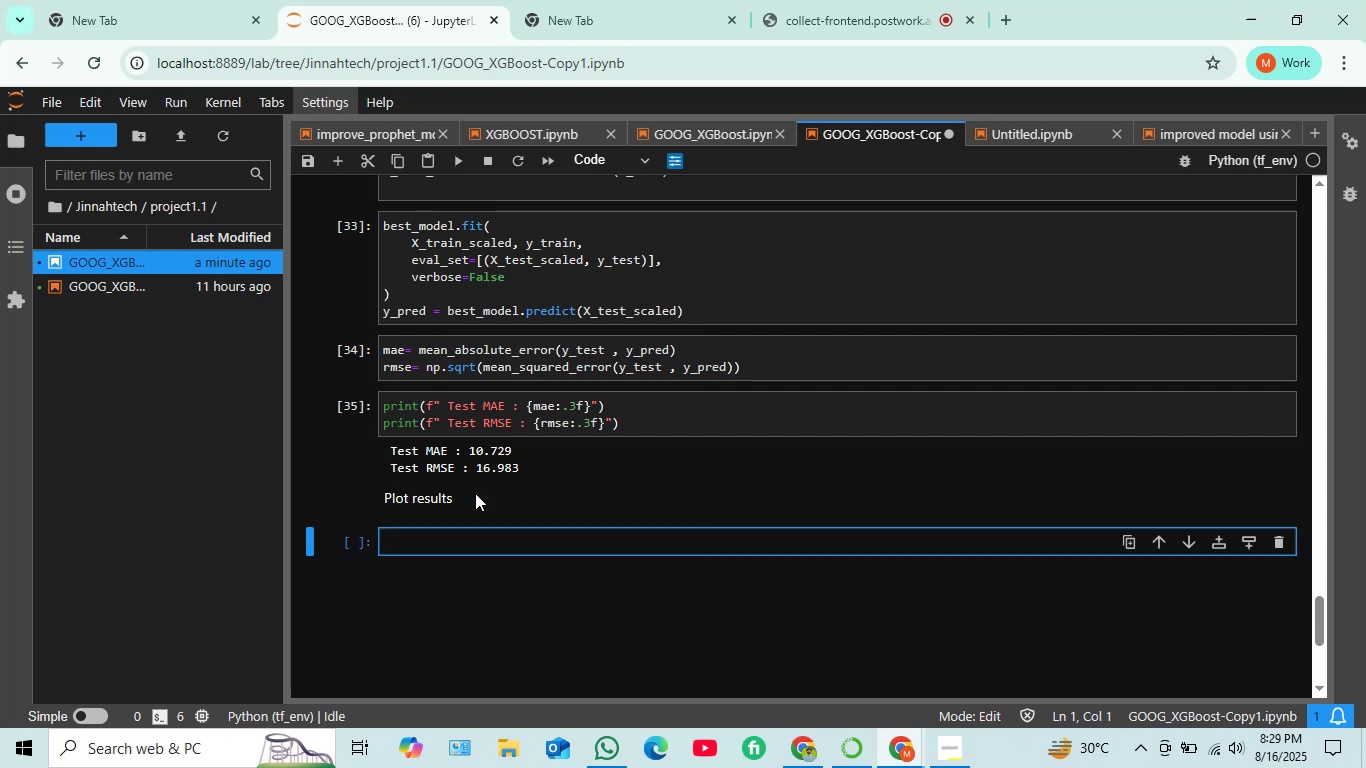 
type(plt.figure(figsize=(12)
key(Backspace)
type(4,6)))
 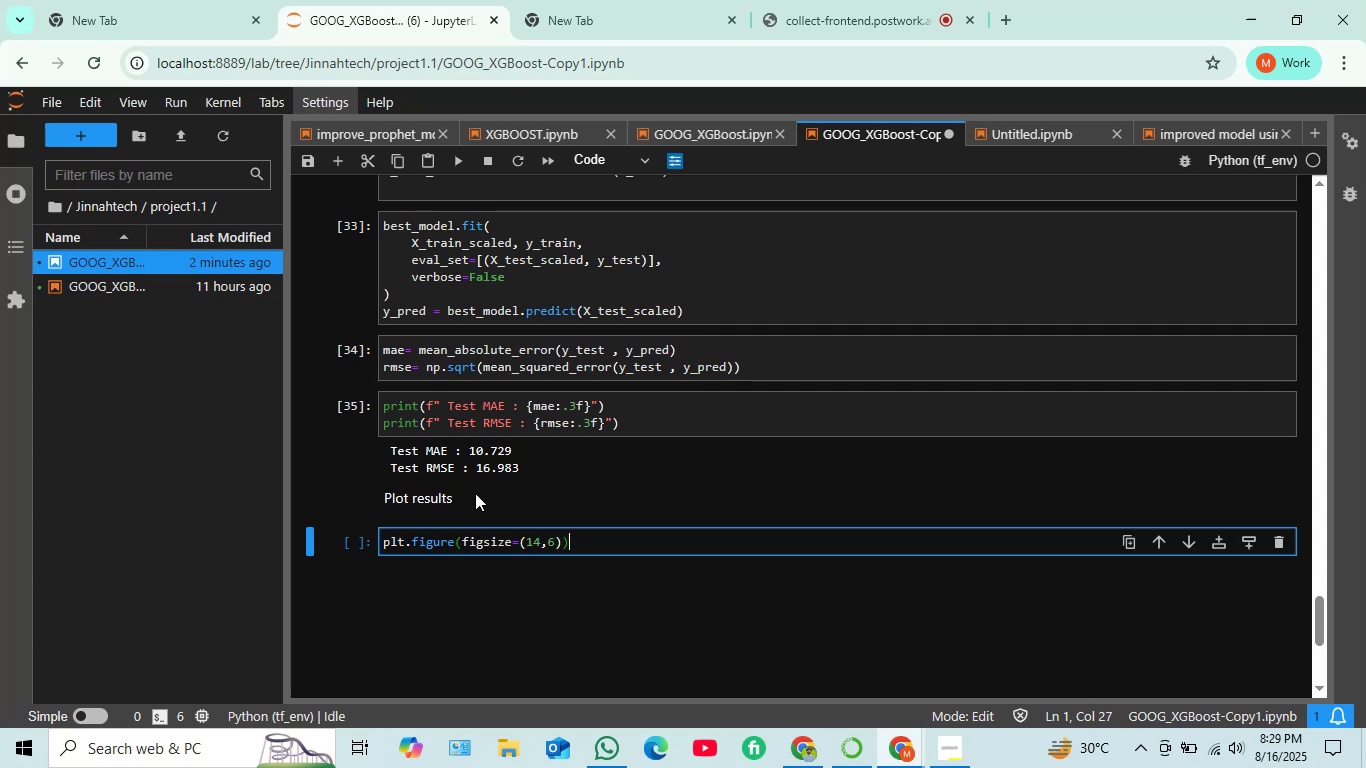 
wait(12.66)
 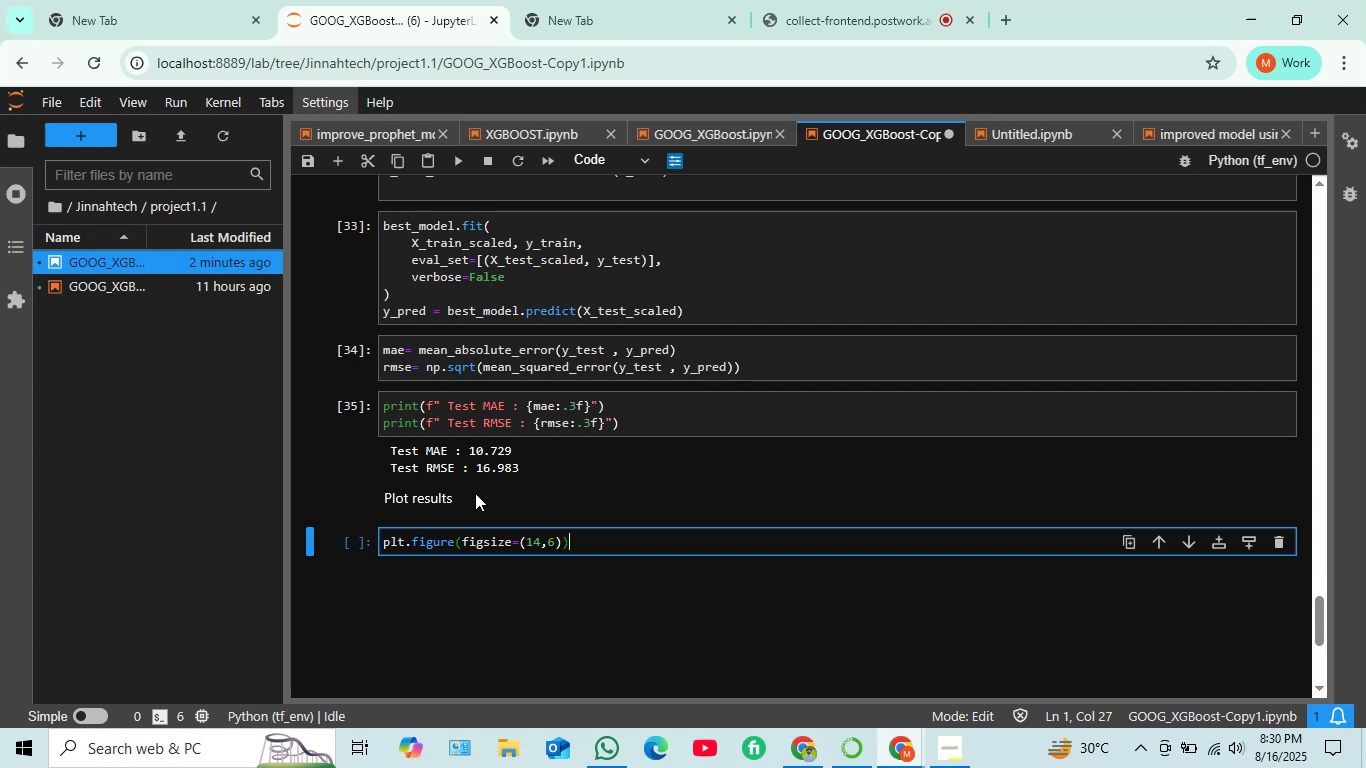 
key(Enter)
 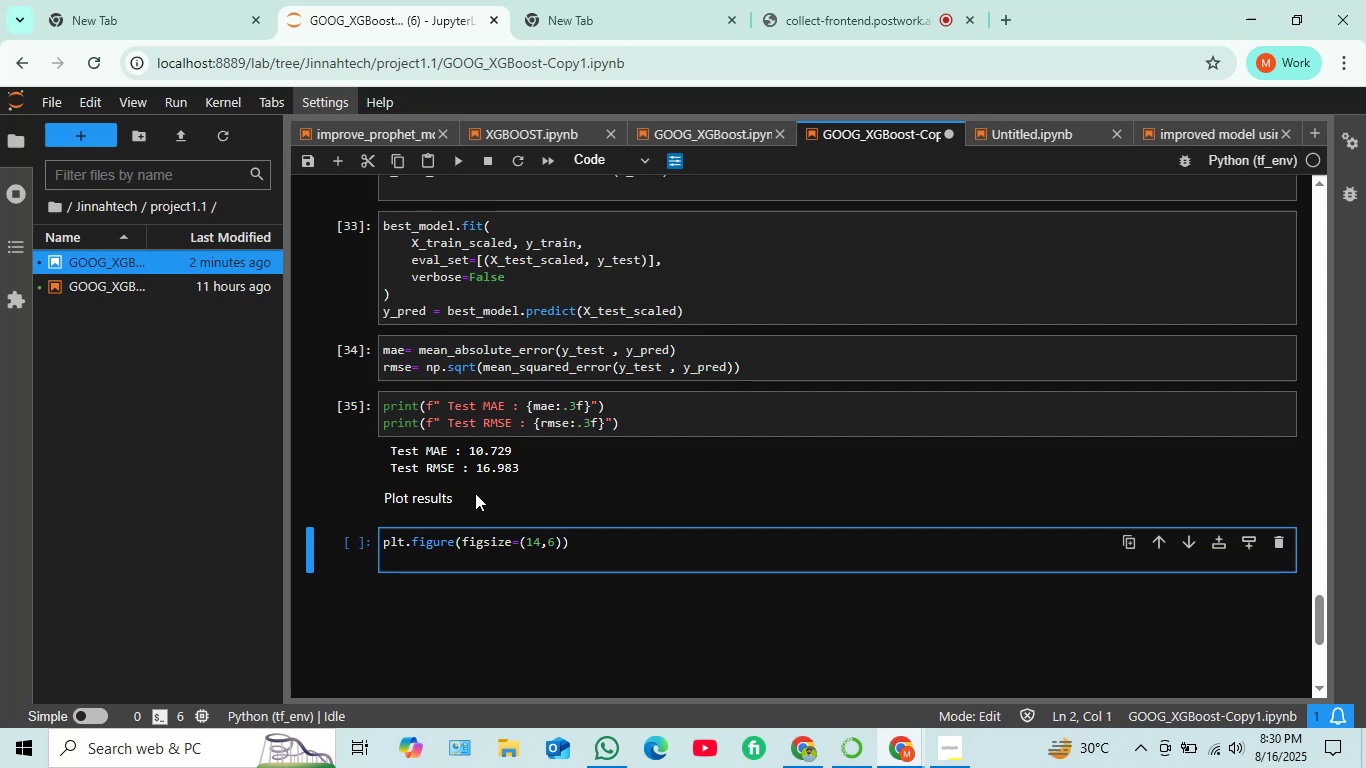 
type(plt.plot(y_test.index)
 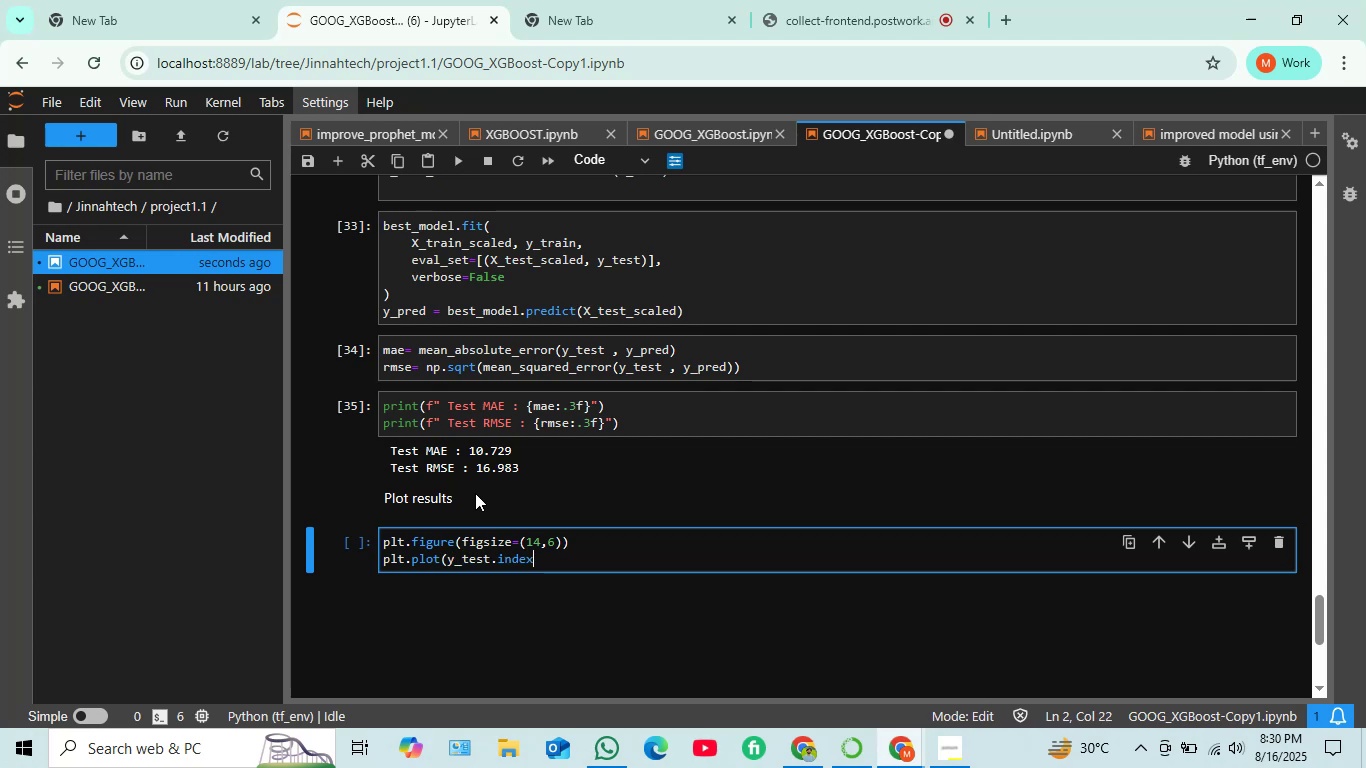 
type( , y_test , label="acti)
key(Backspace)
type(ua)
 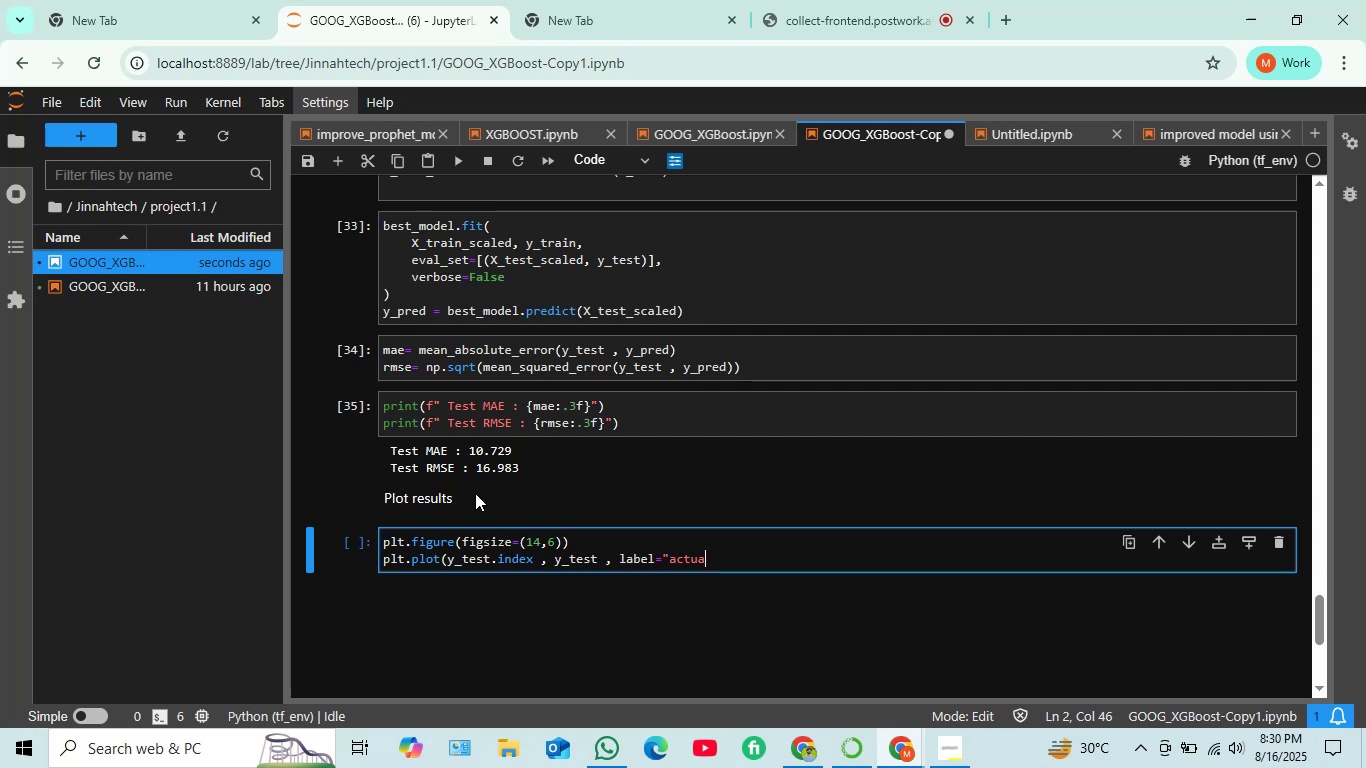 
key(ArrowLeft)
 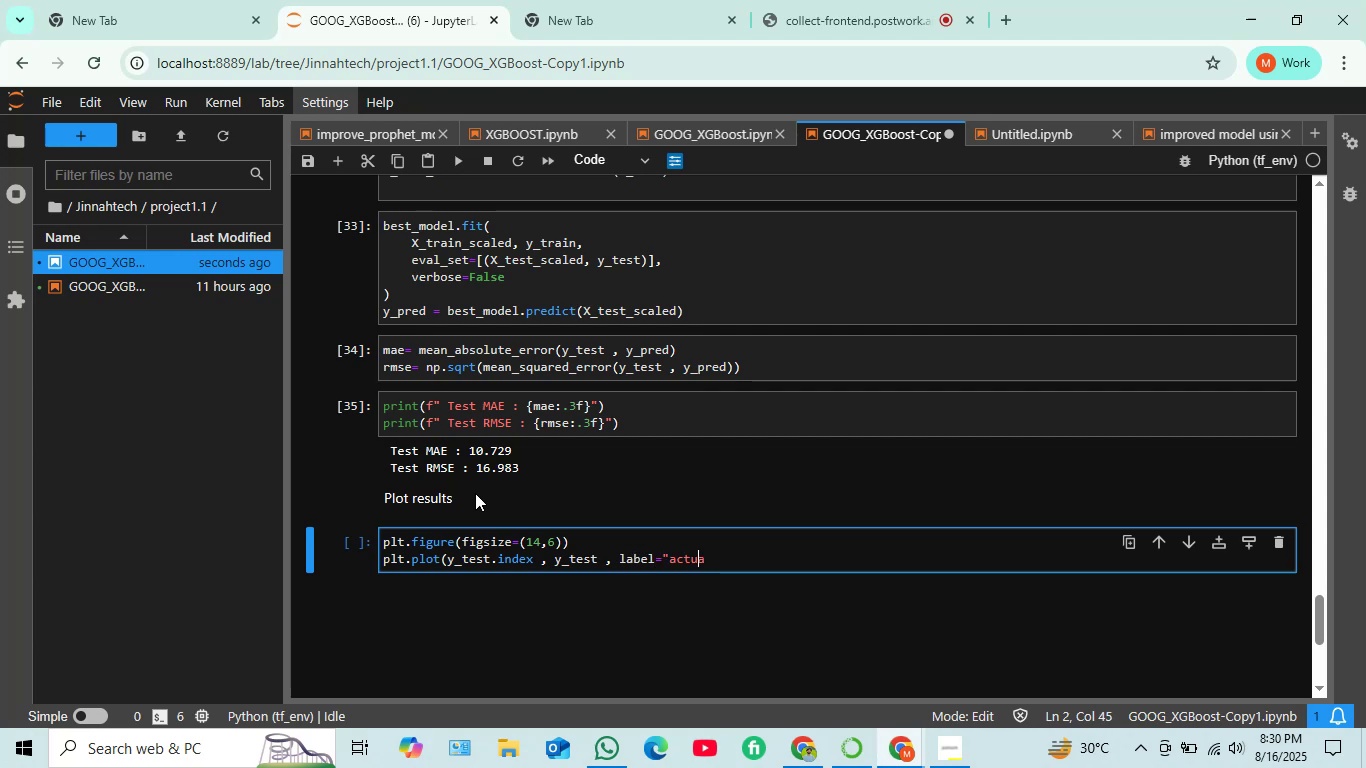 
key(ArrowLeft)
 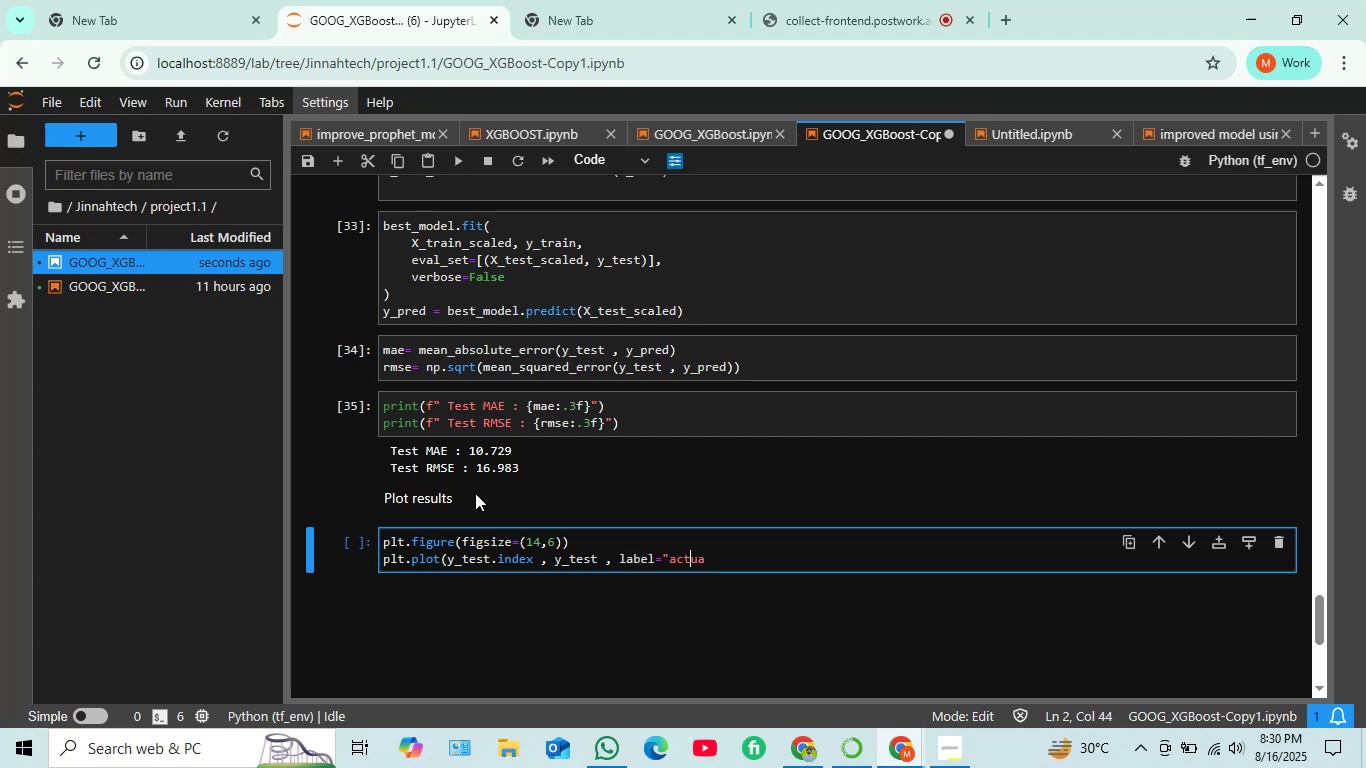 
key(ArrowLeft)
 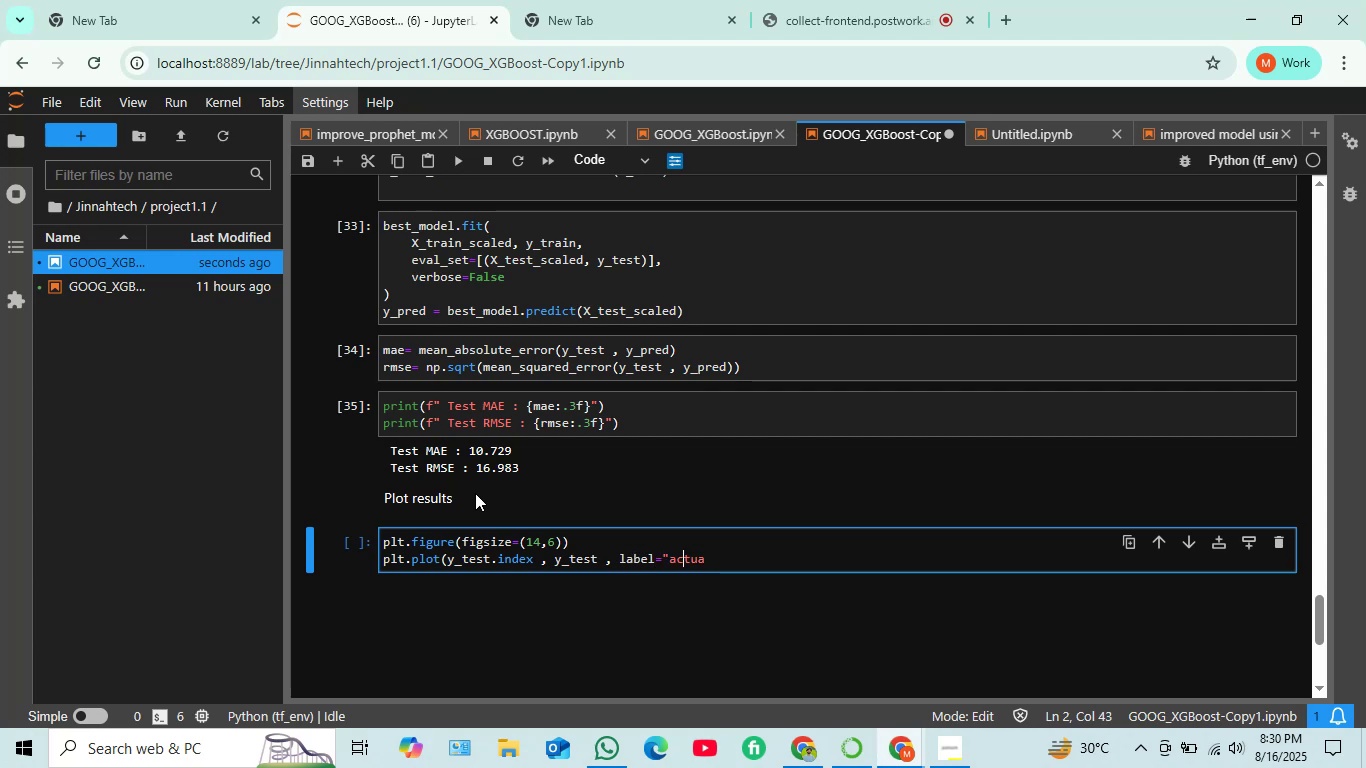 
key(ArrowLeft)
 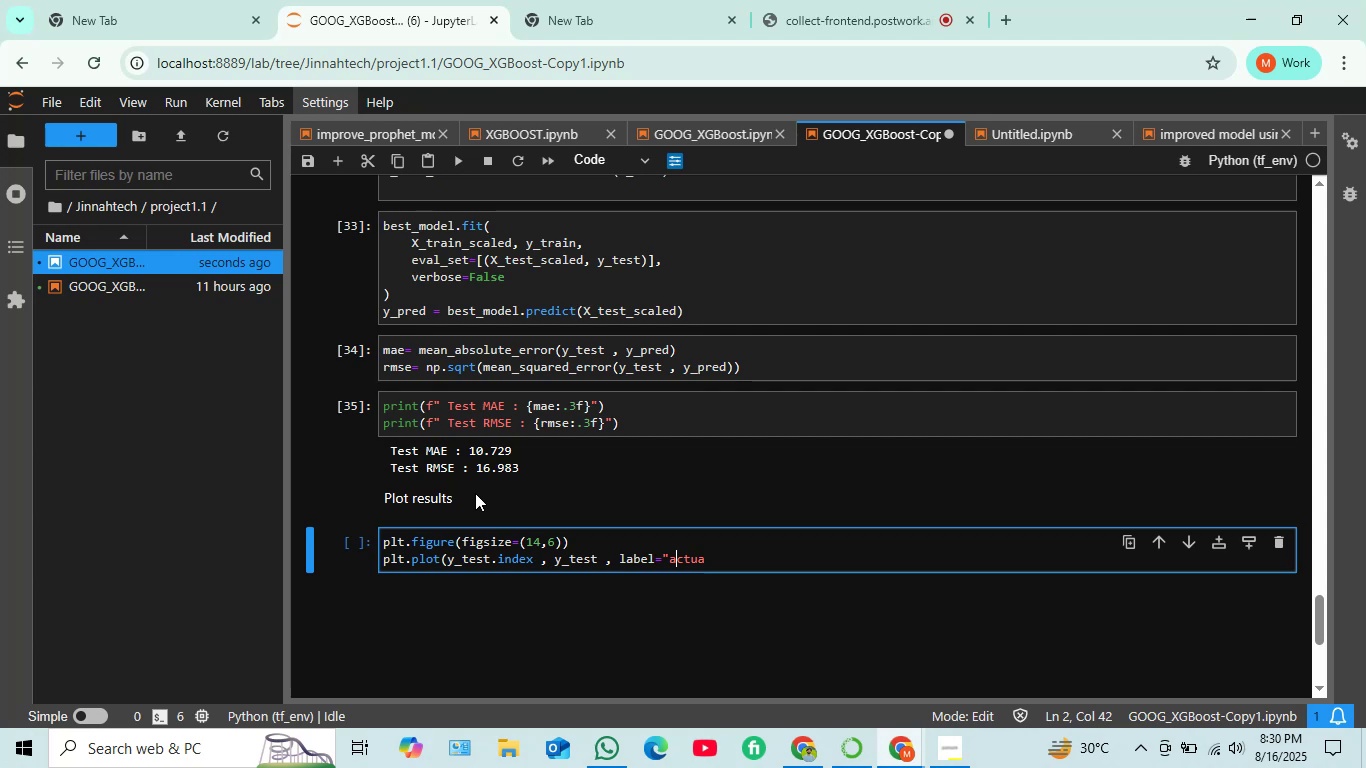 
key(Backspace)
 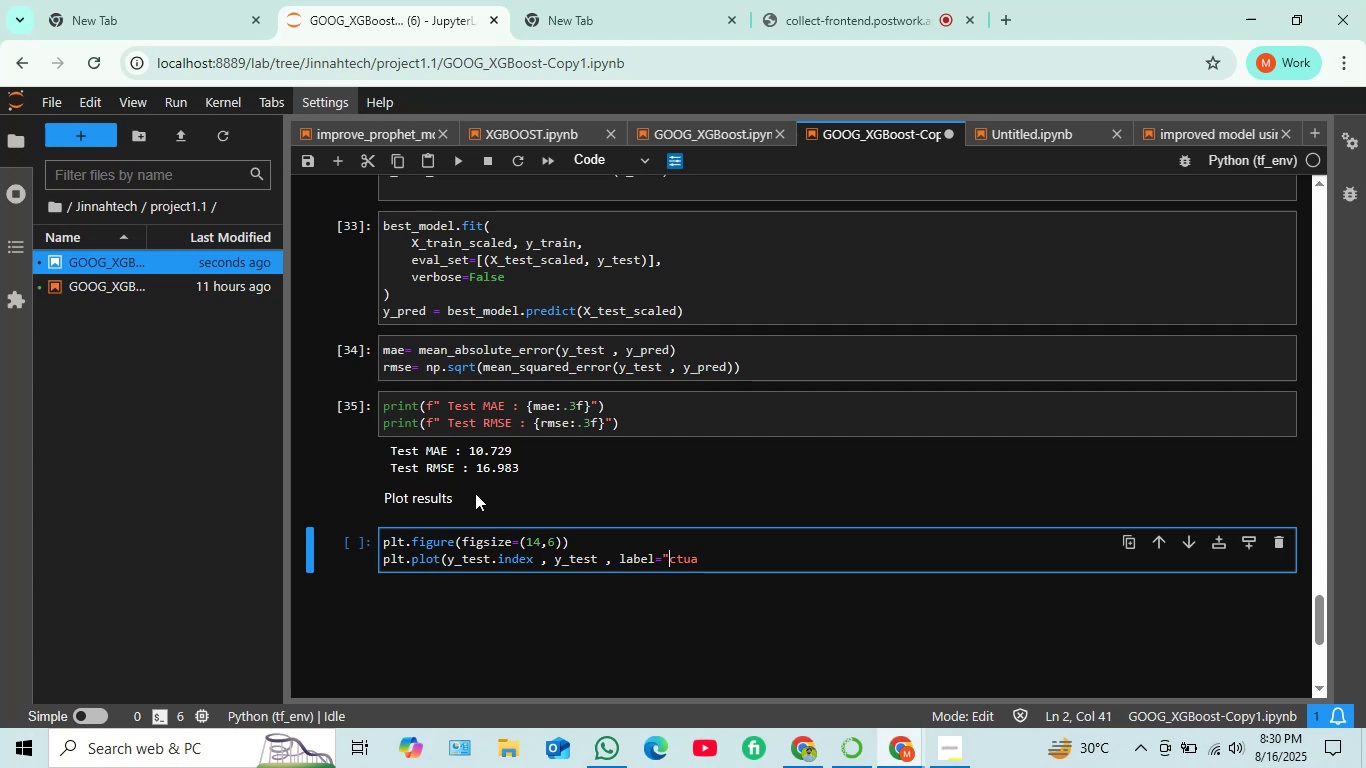 
key(Shift+A)
 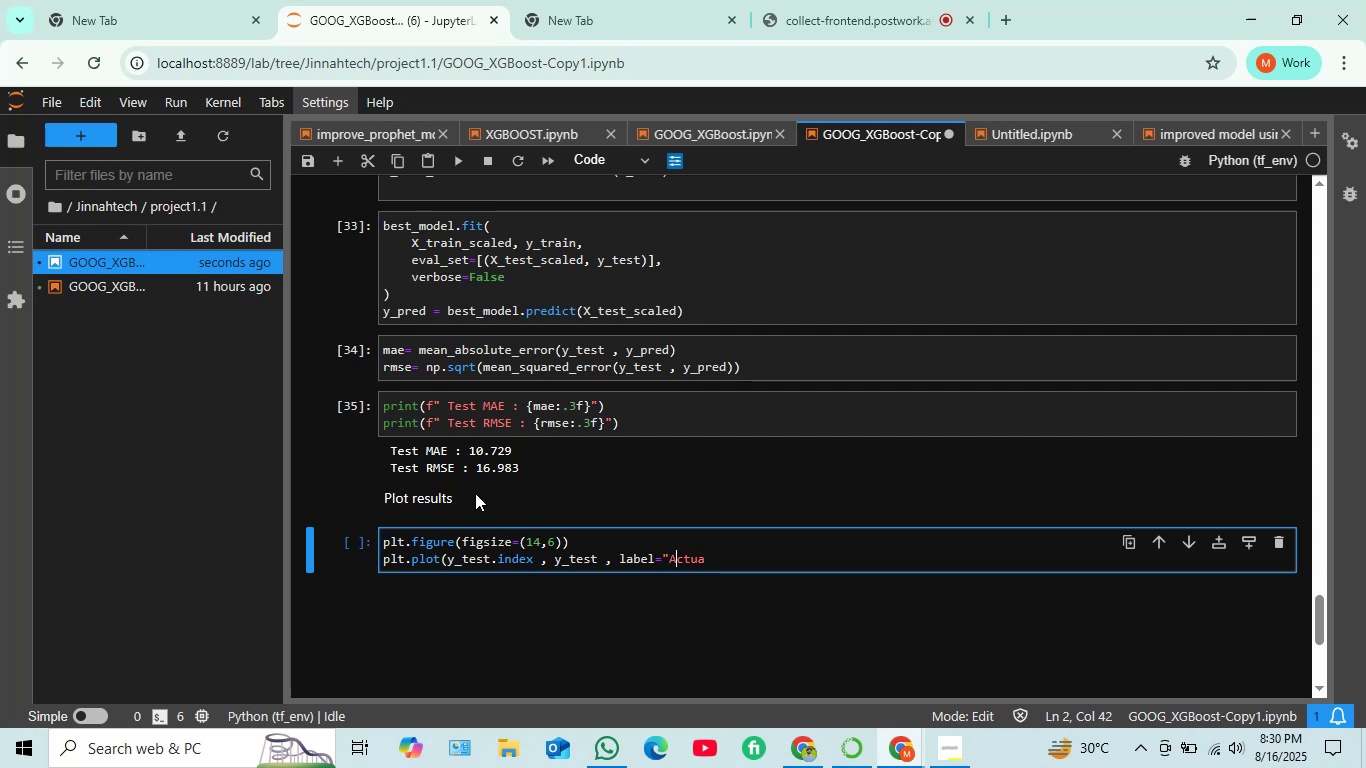 
key(ArrowRight)
 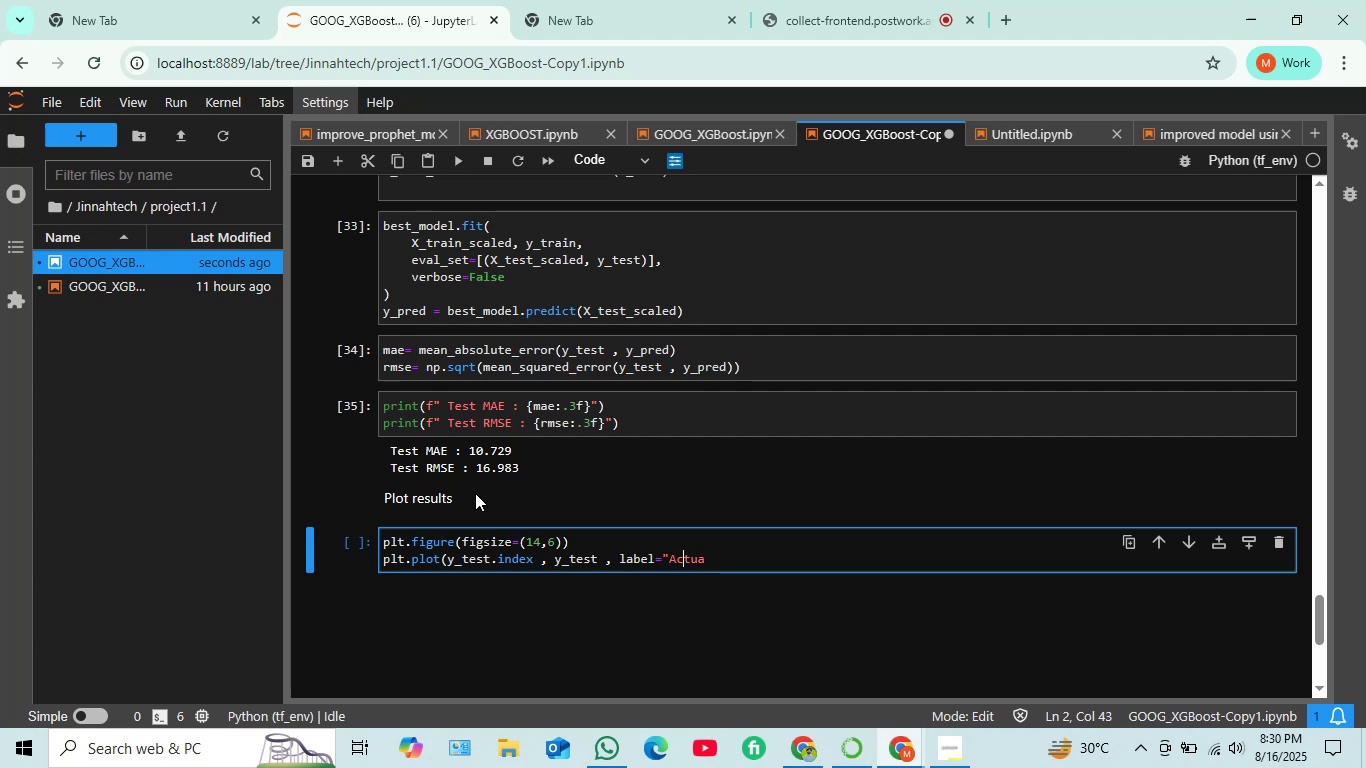 
key(ArrowRight)
 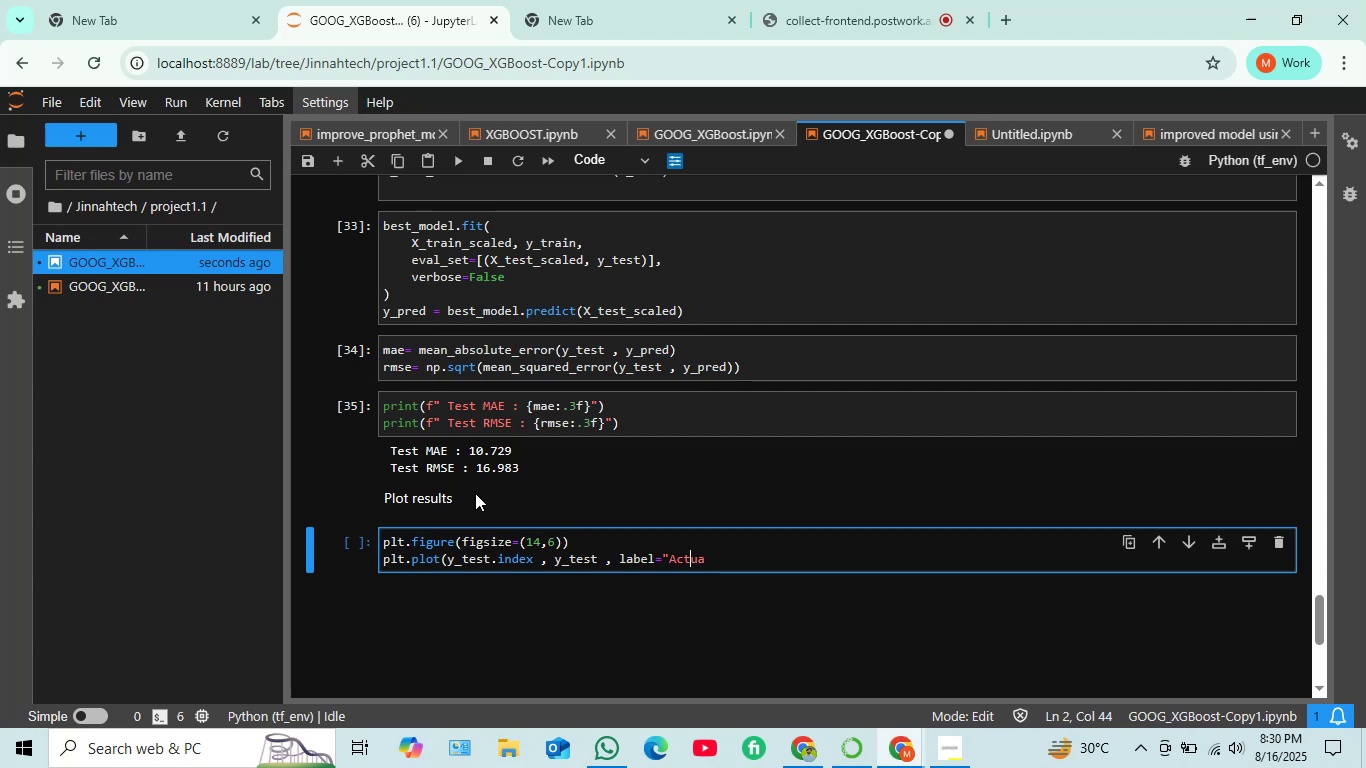 
key(ArrowRight)
 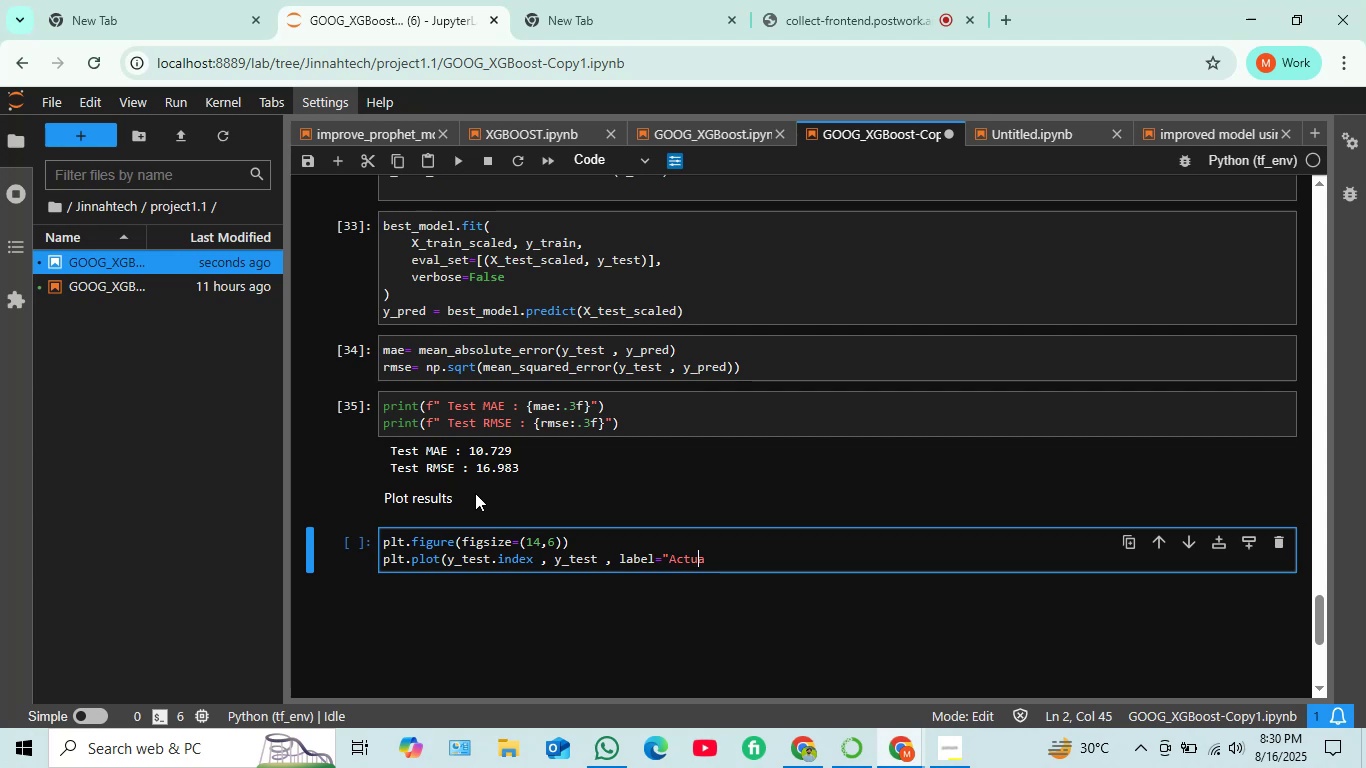 
key(ArrowRight)
 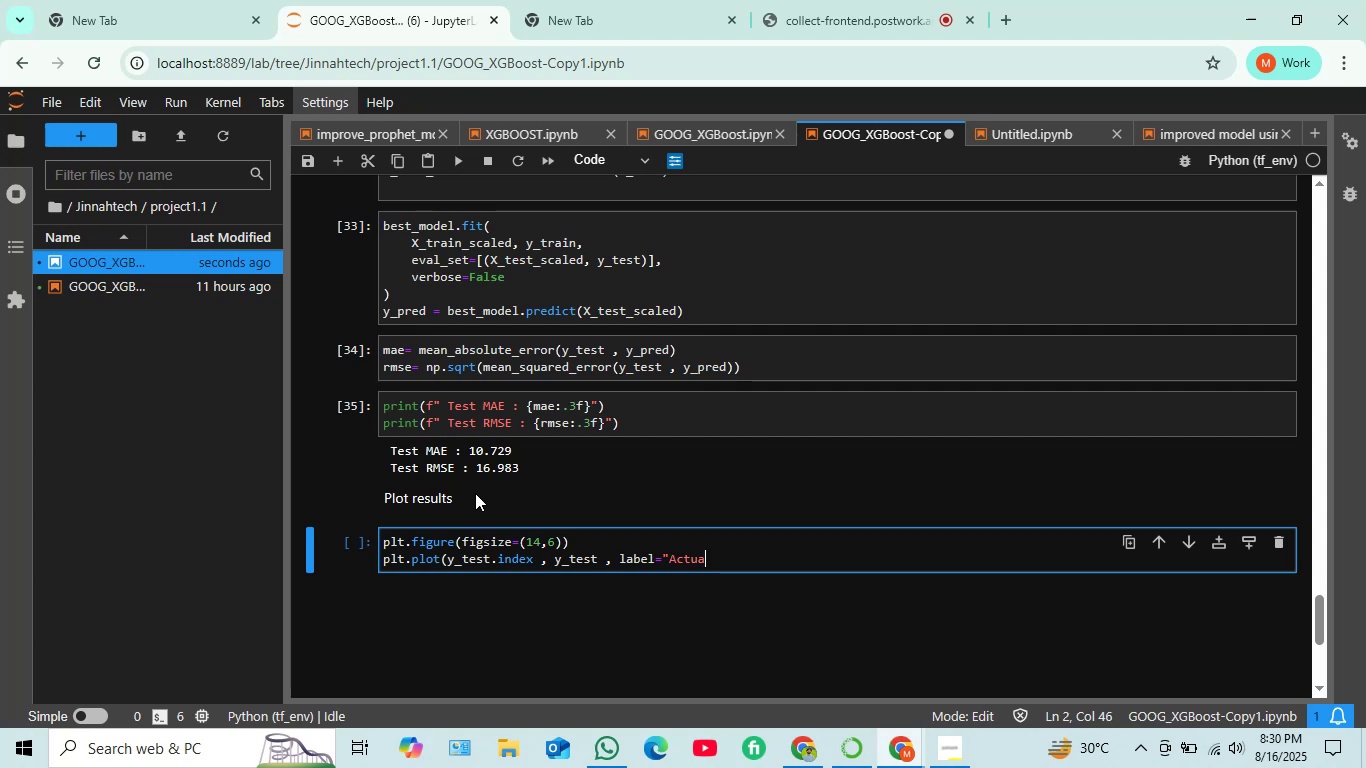 
key(L)
 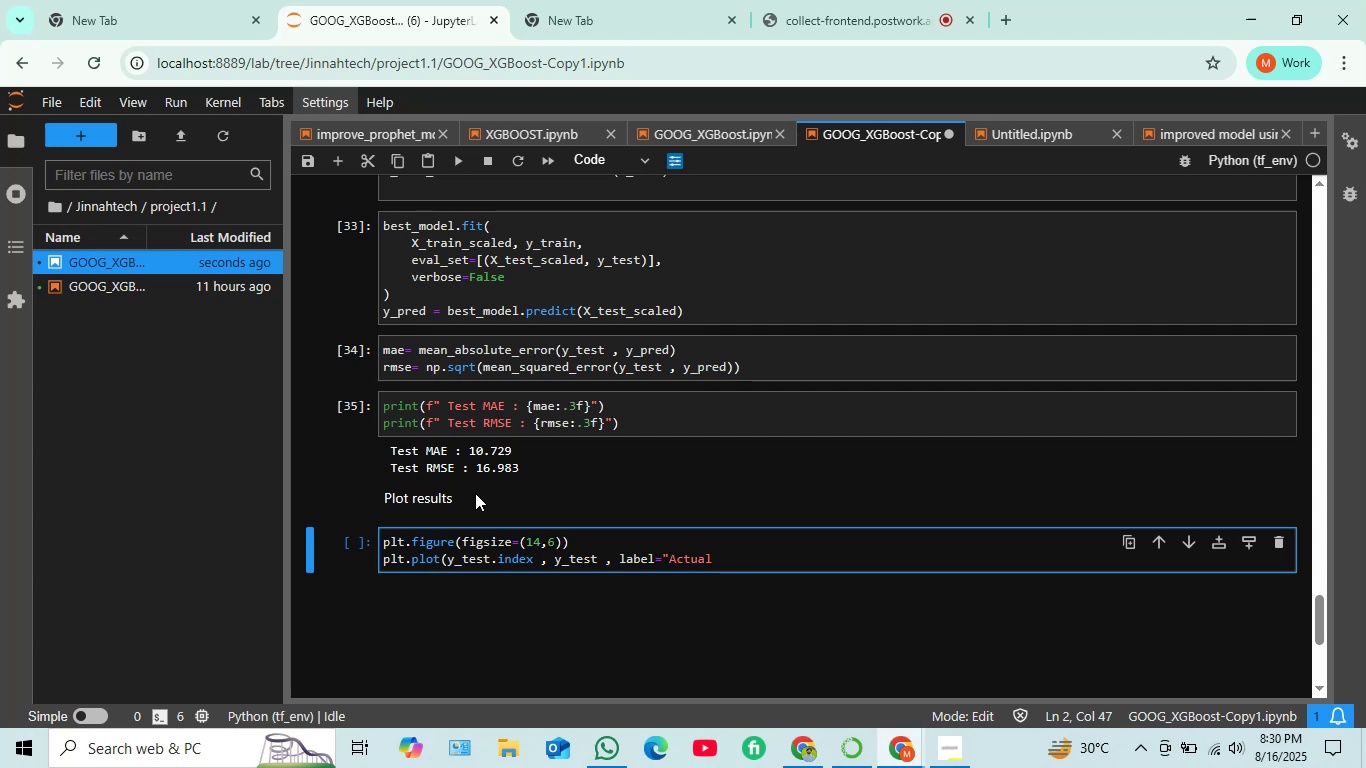 
key(Shift+ShiftRight)
 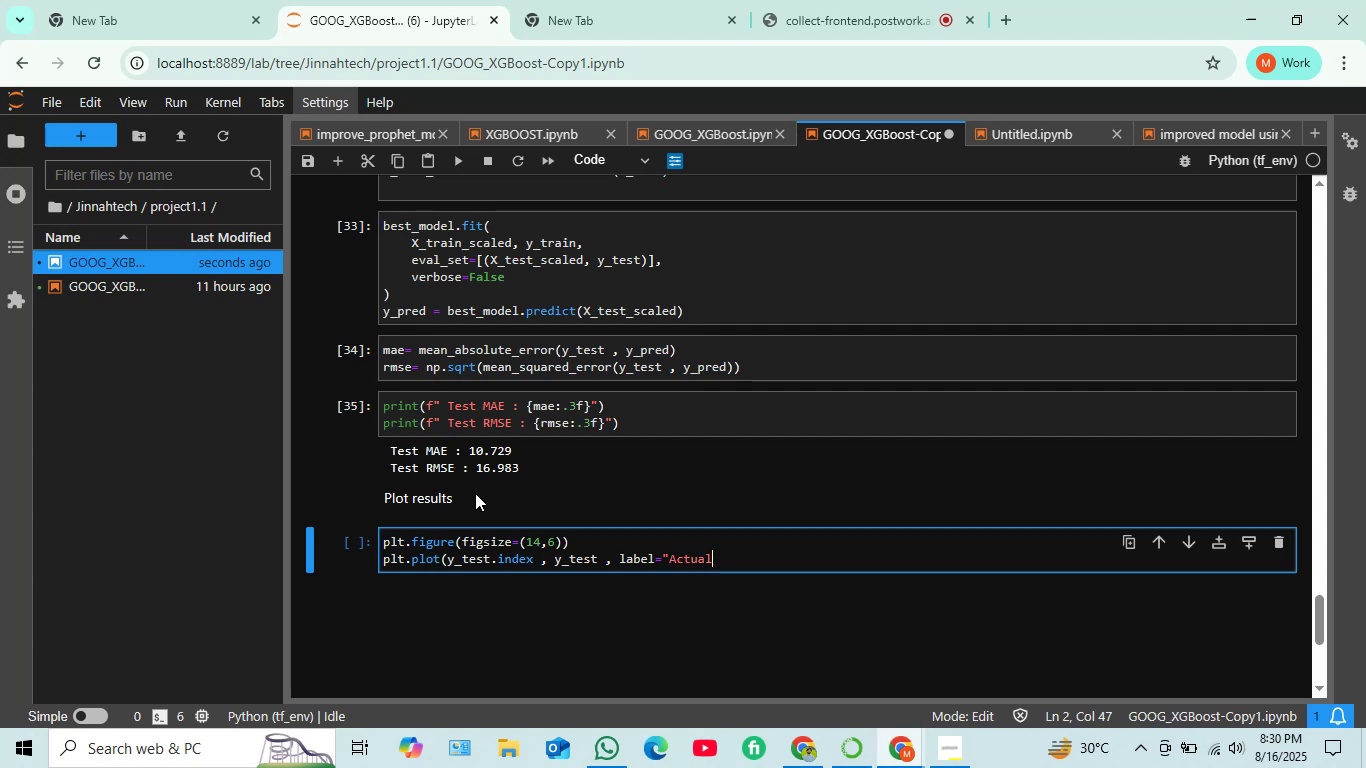 
key(Shift+Quote)
 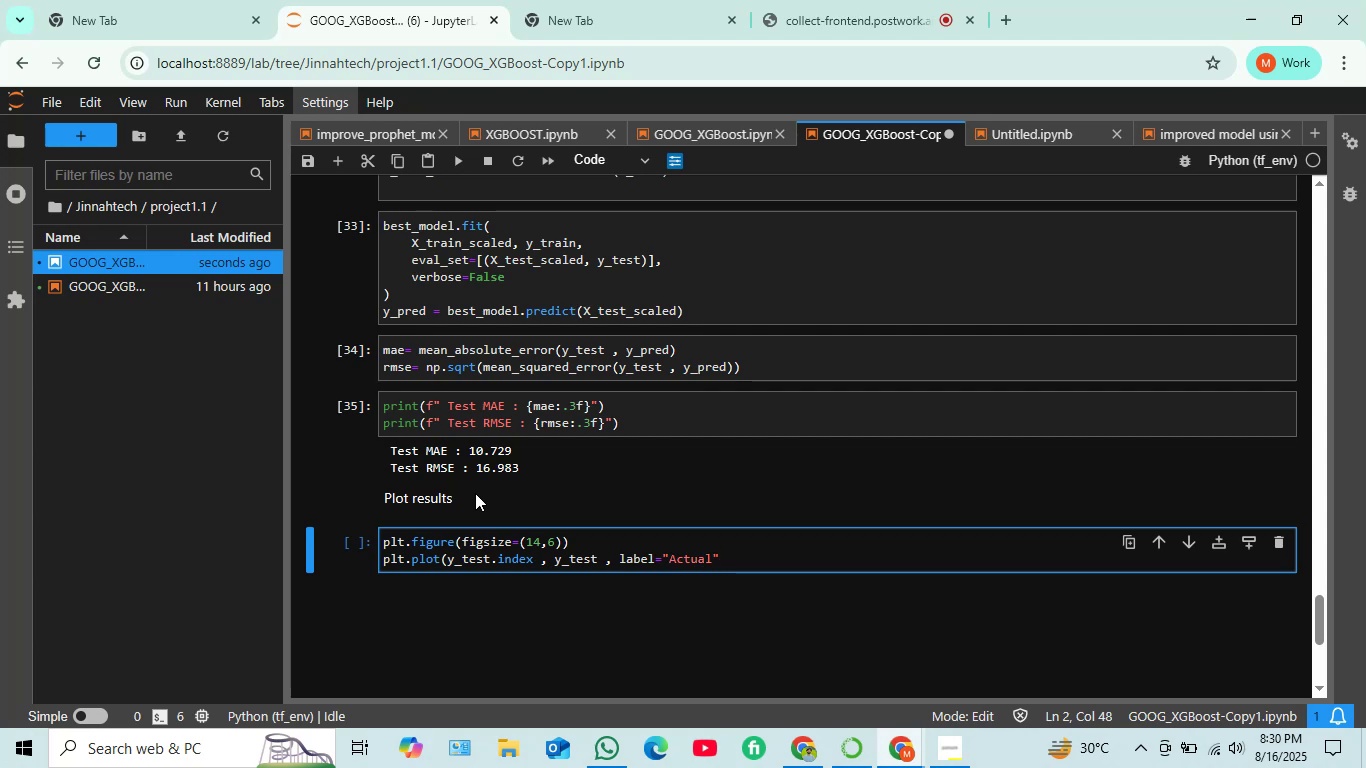 
type( , linewidth)
 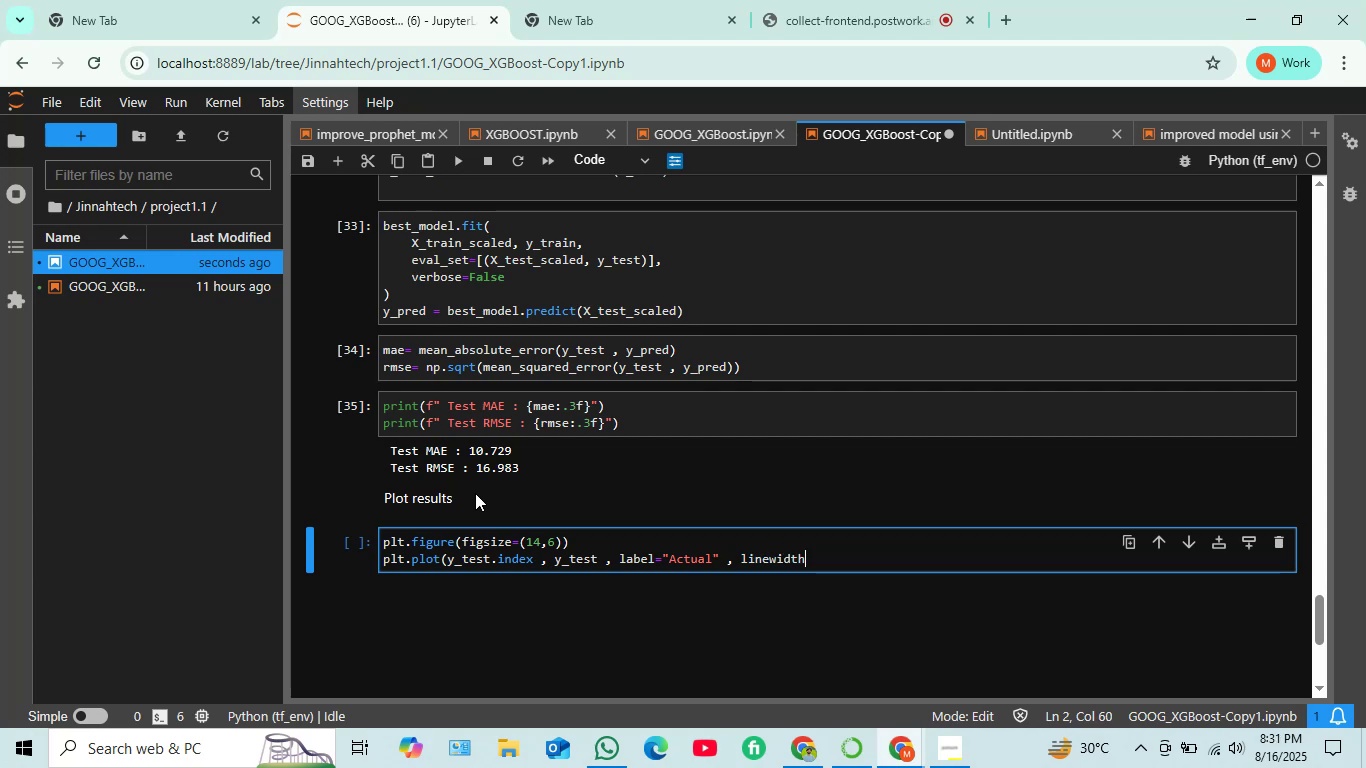 
wait(5.94)
 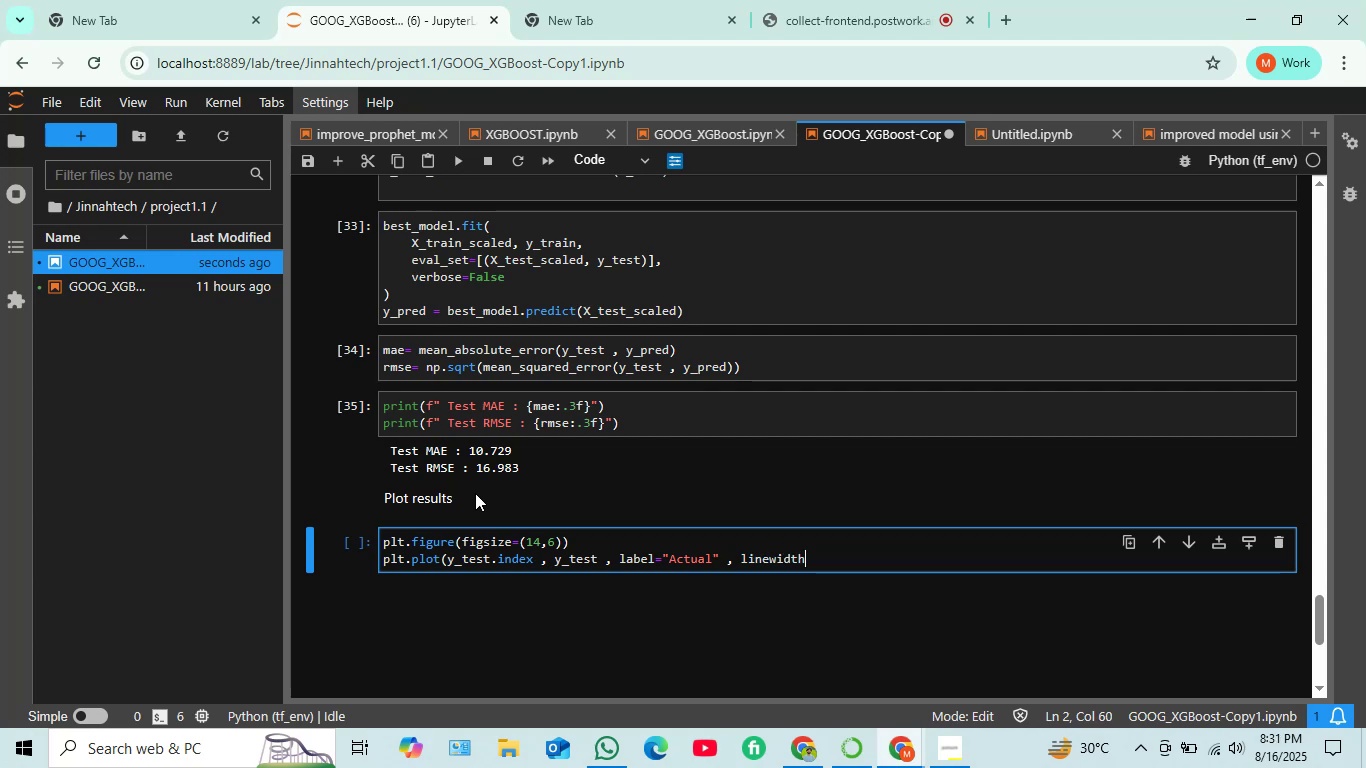 
type(=2))
 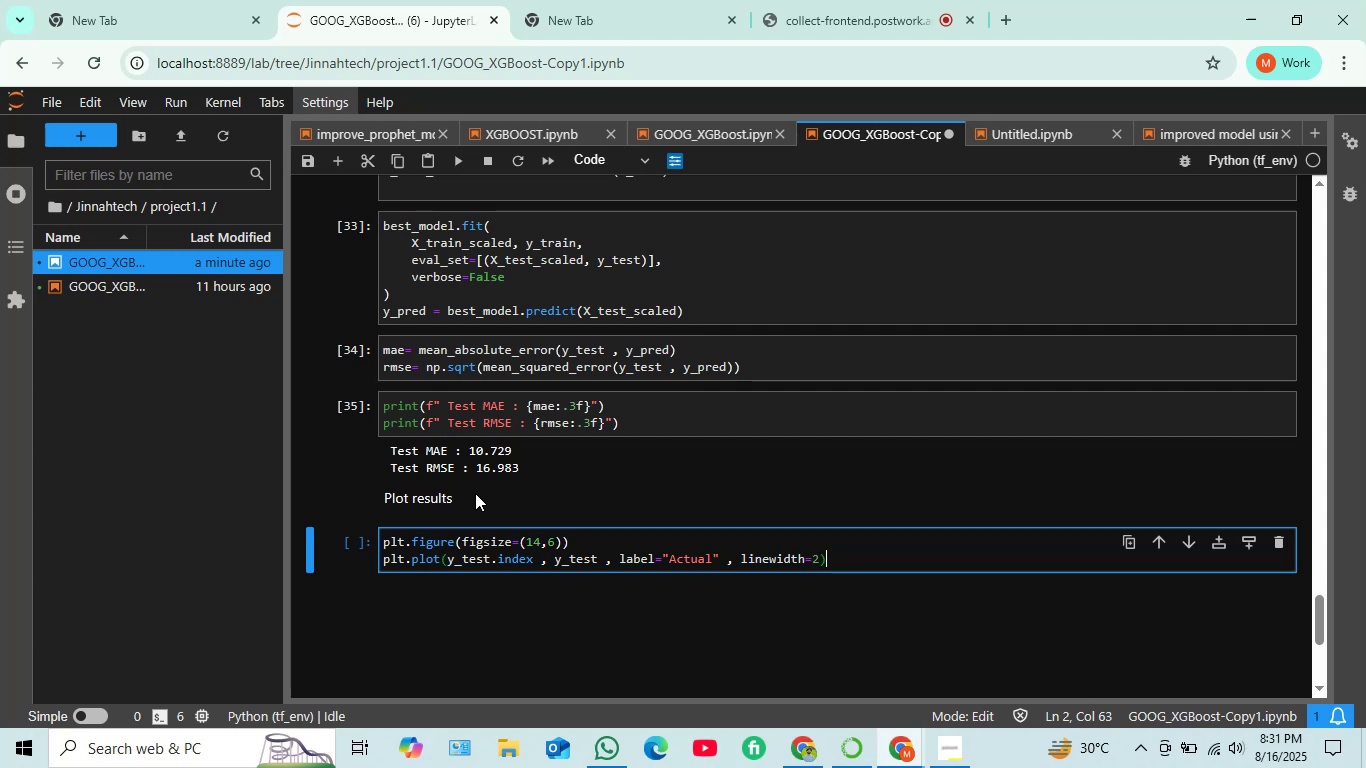 
key(Enter)
 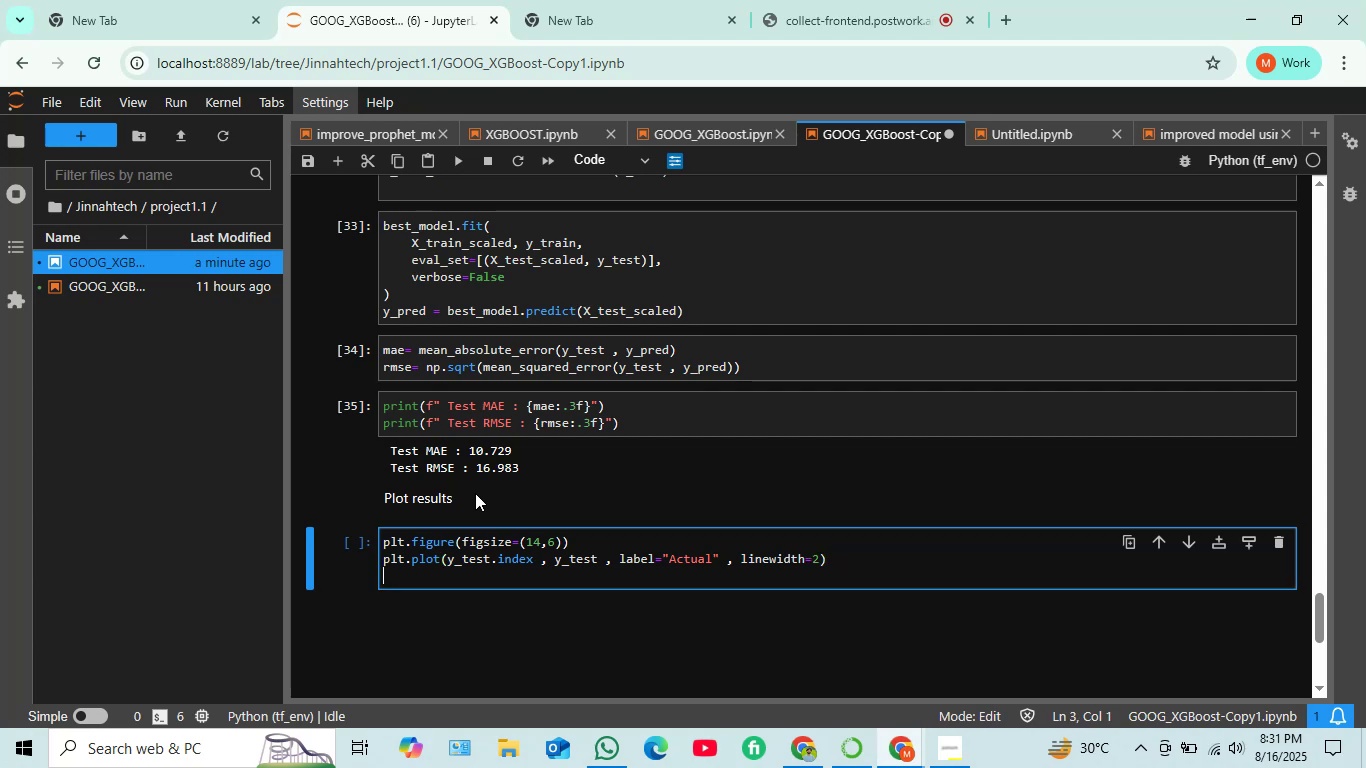 
wait(7.23)
 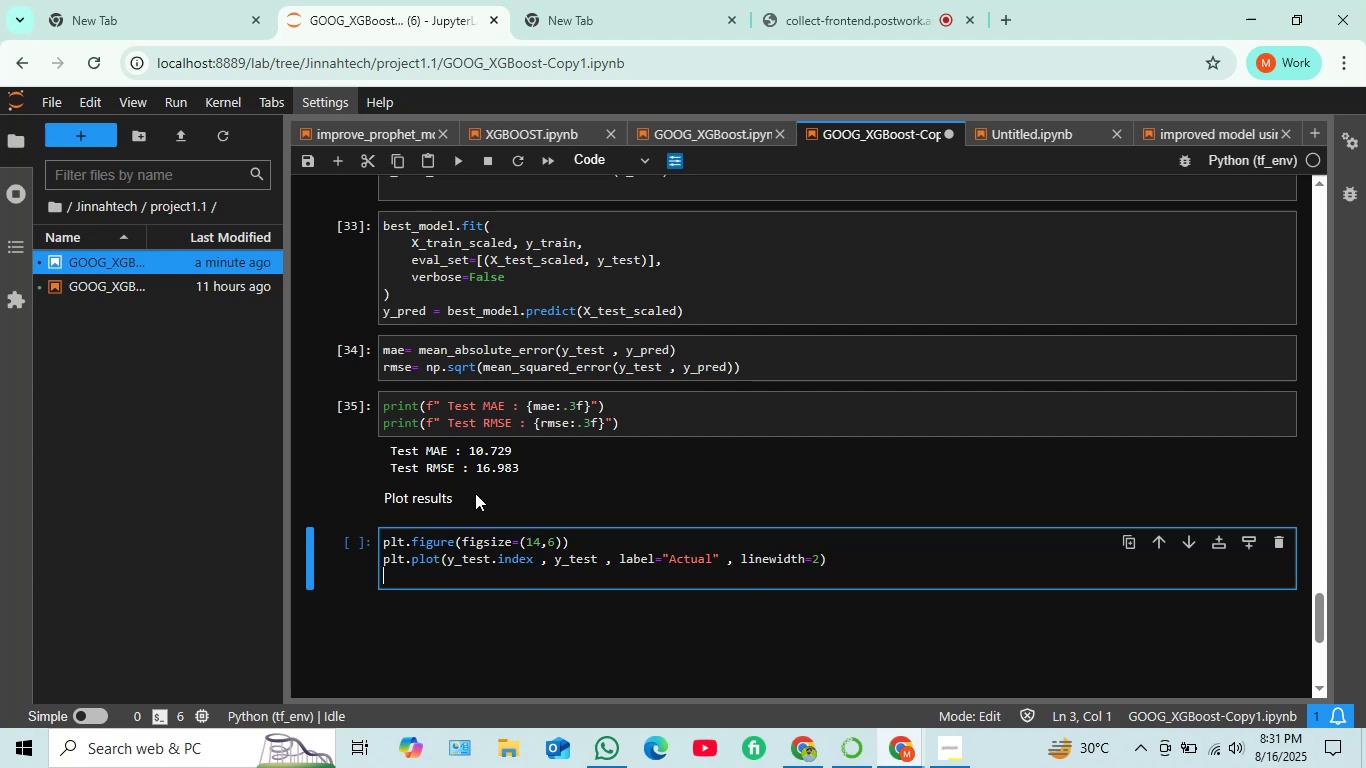 
type(plt.plot(y_test.index , )
 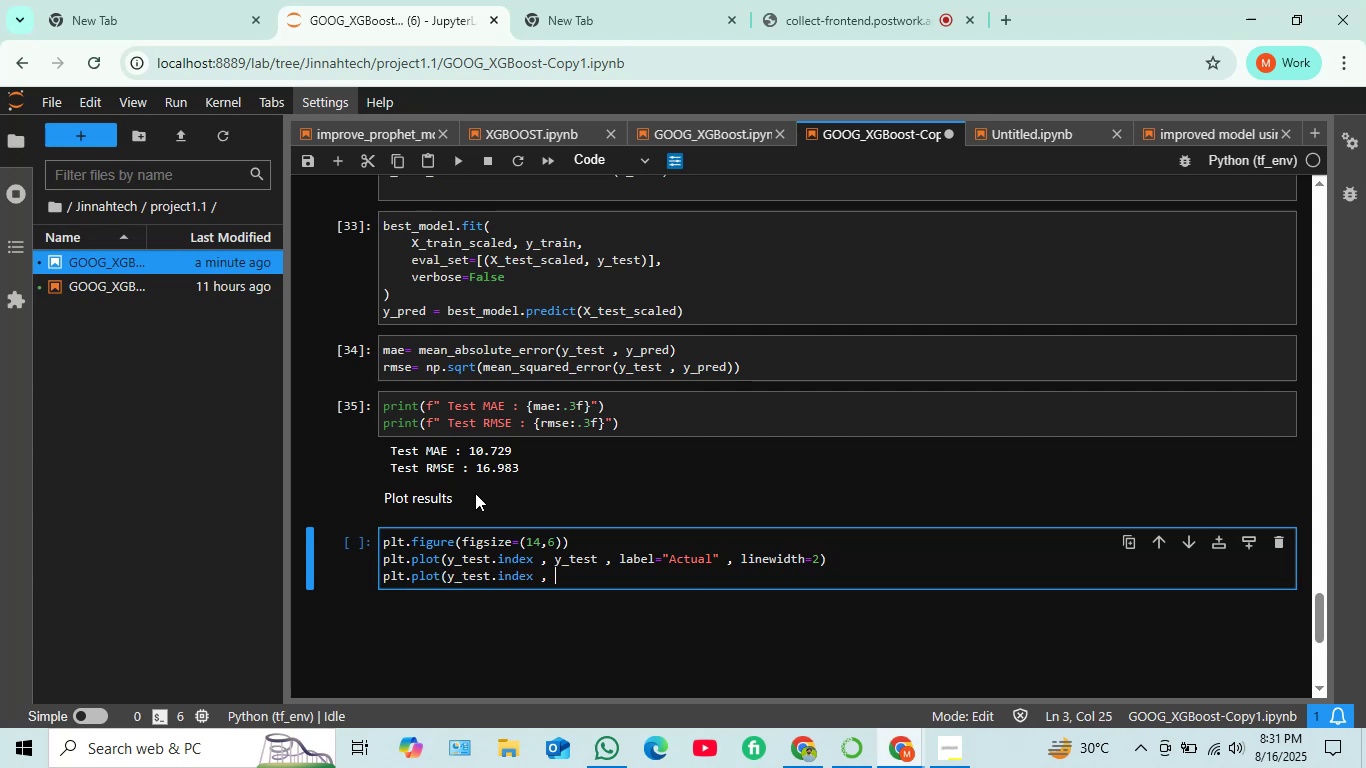 
type(y_pred , label='Predicted' , linestyle='--')
 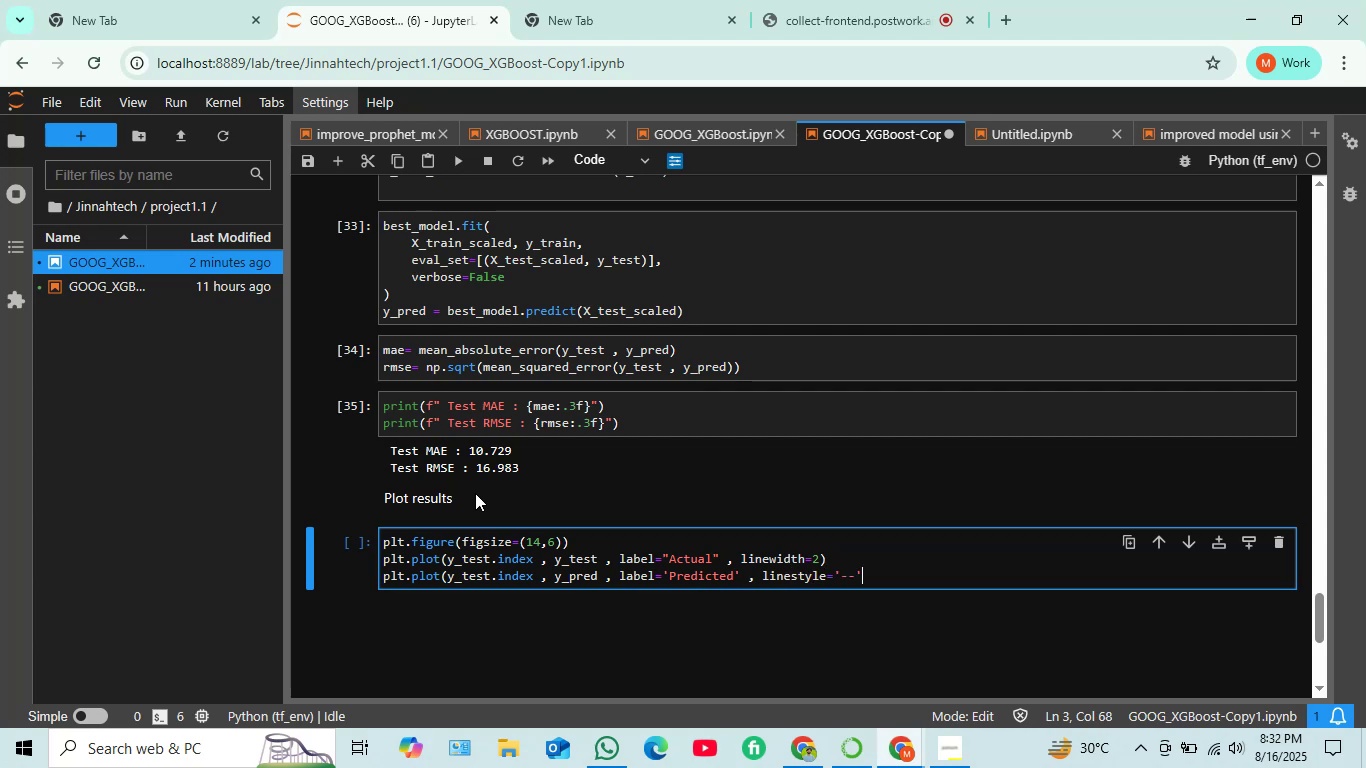 
type( , linewidth=2)
 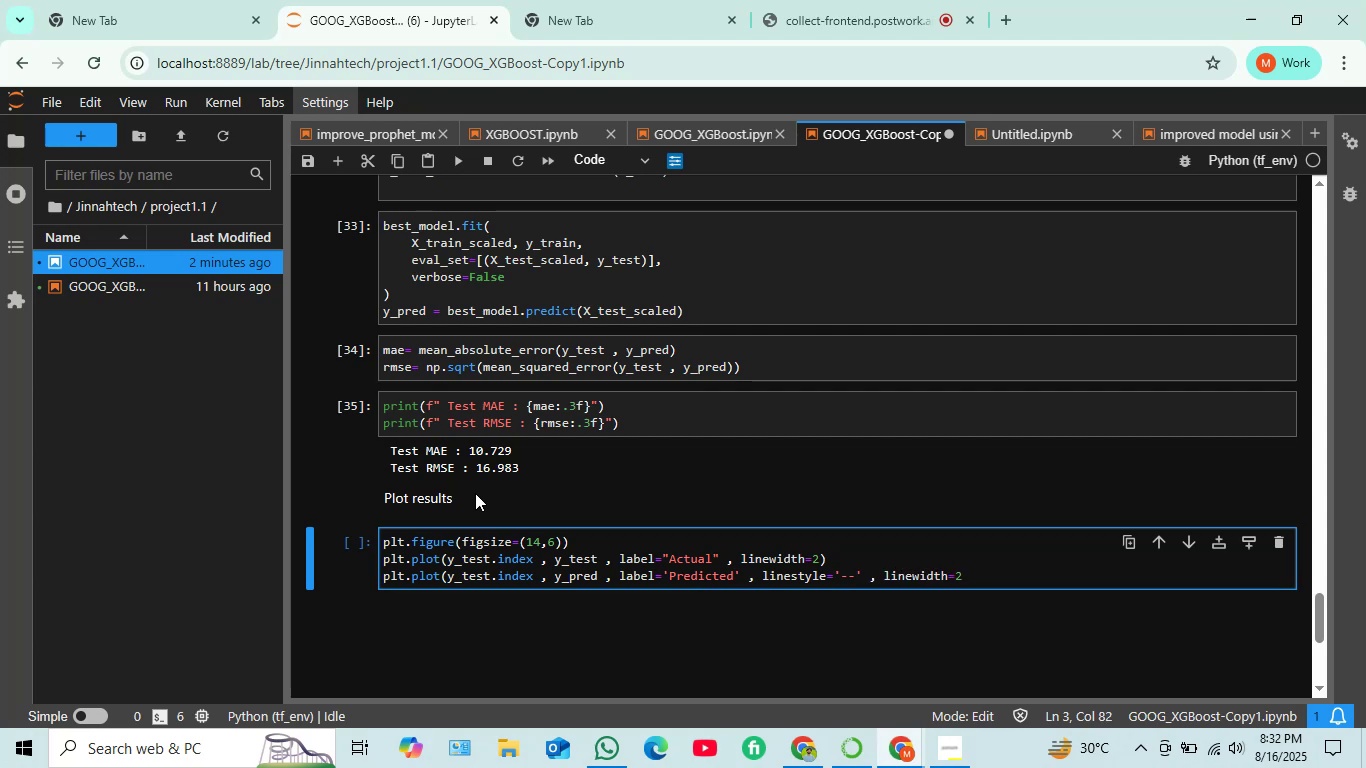 
key(Enter)
 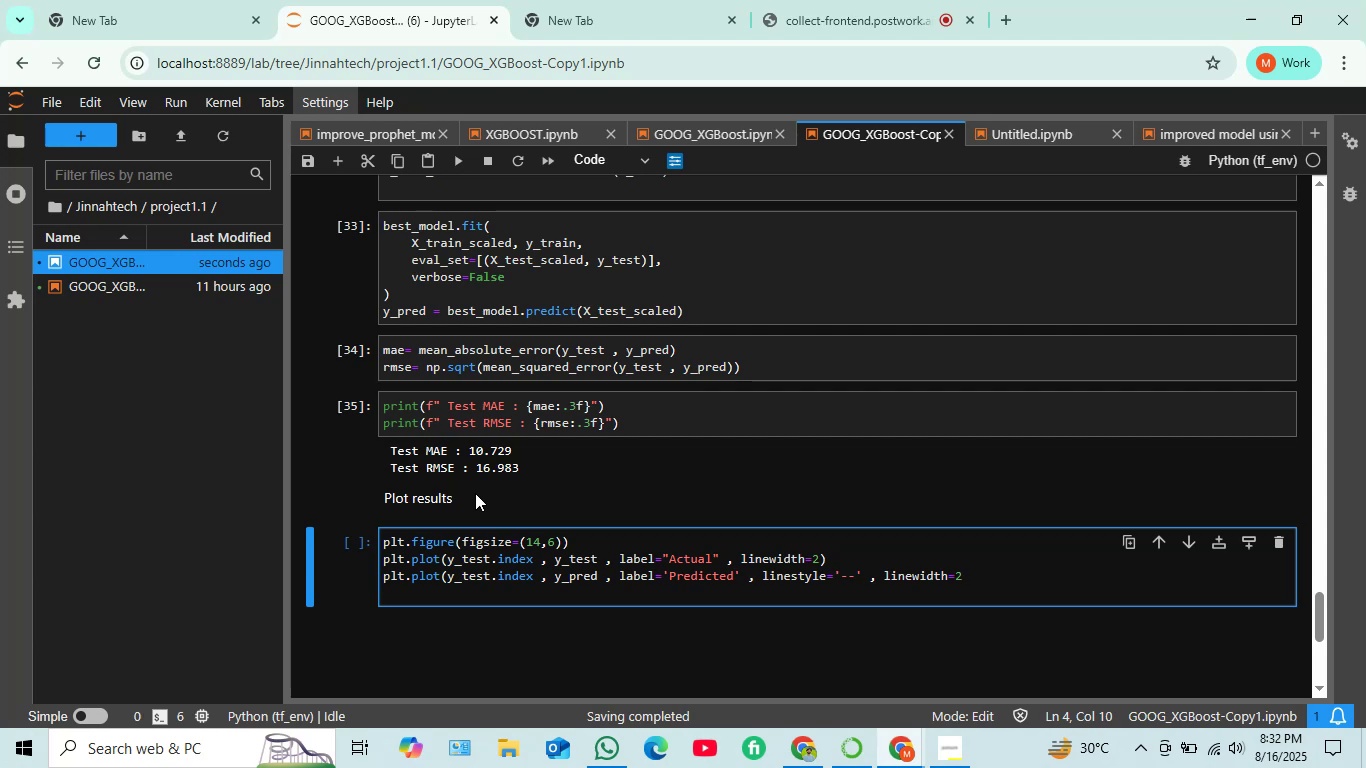 
type(plt)
key(Backspace)
type())
 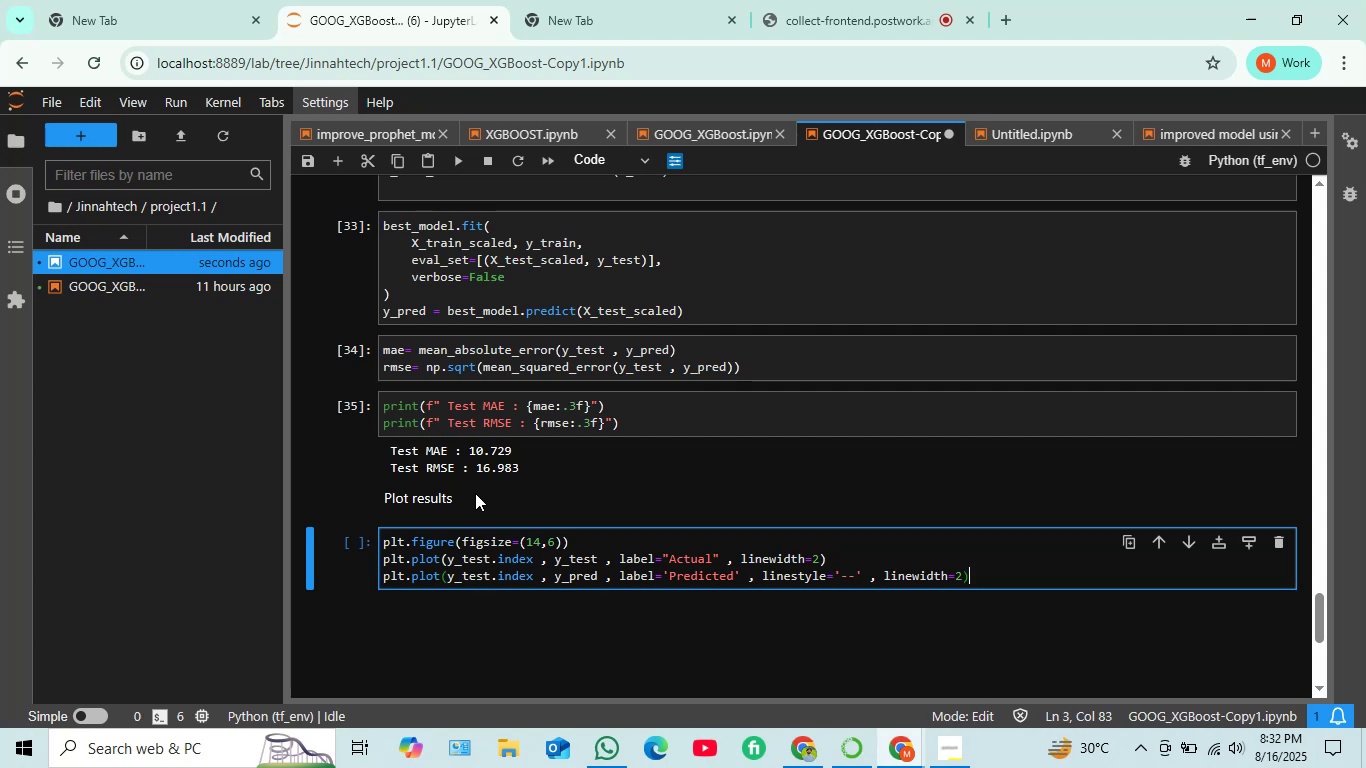 
key(Enter)
 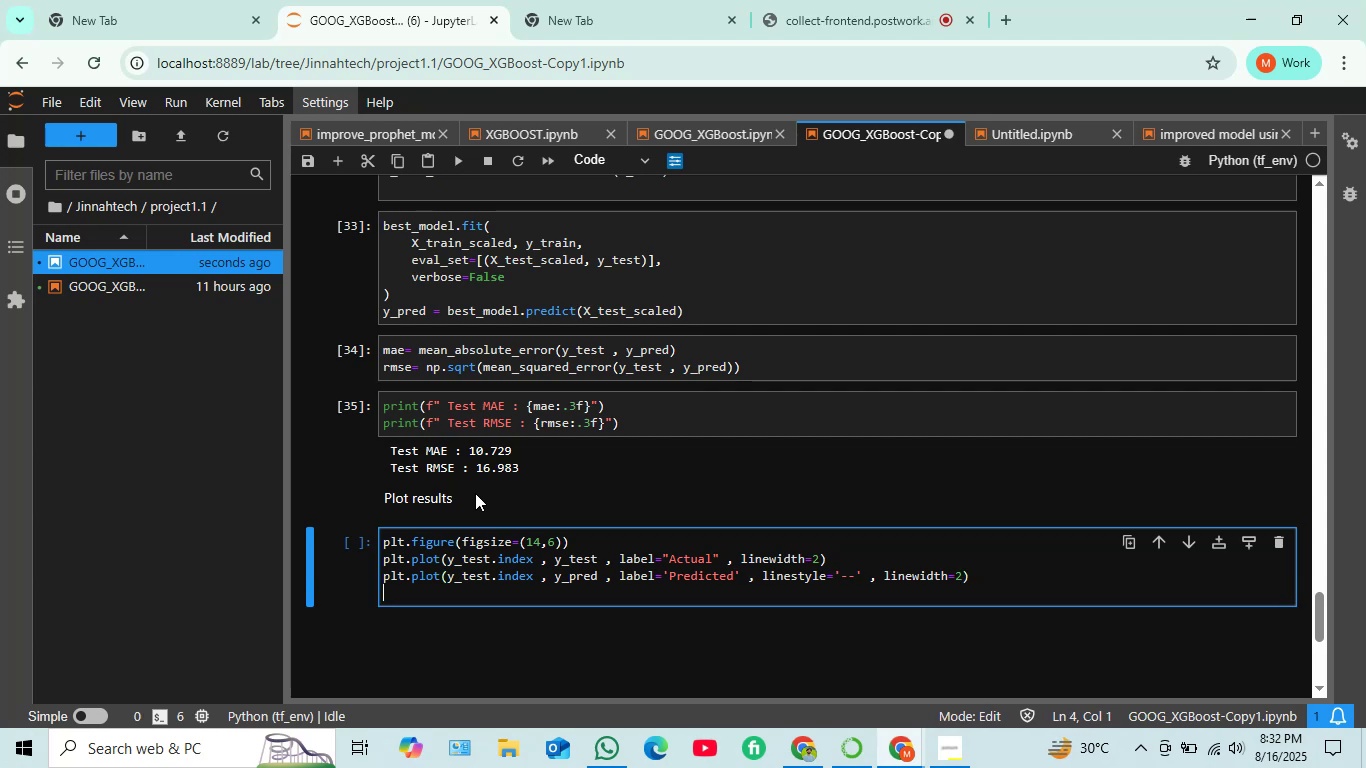 
type(plt.fill)
 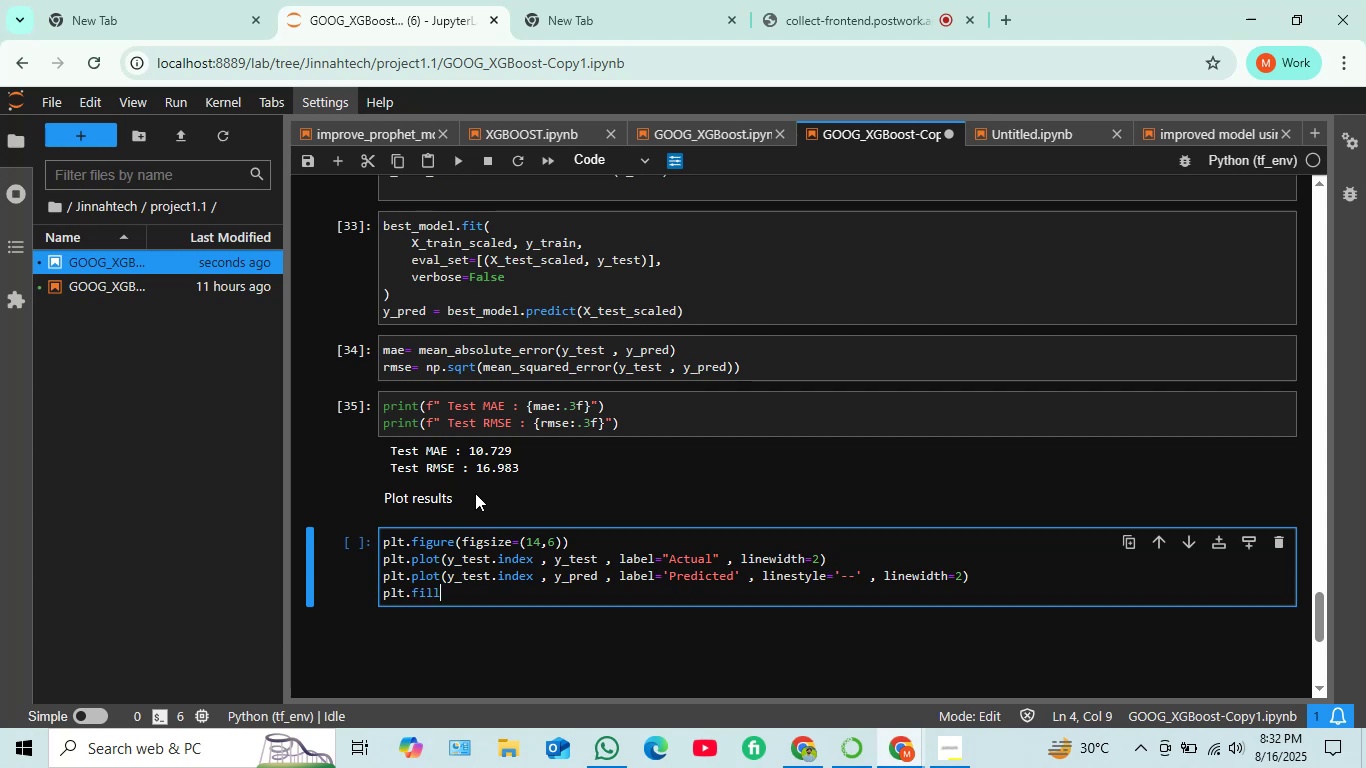 
type(.)
key(Backspace)
type(_between()
 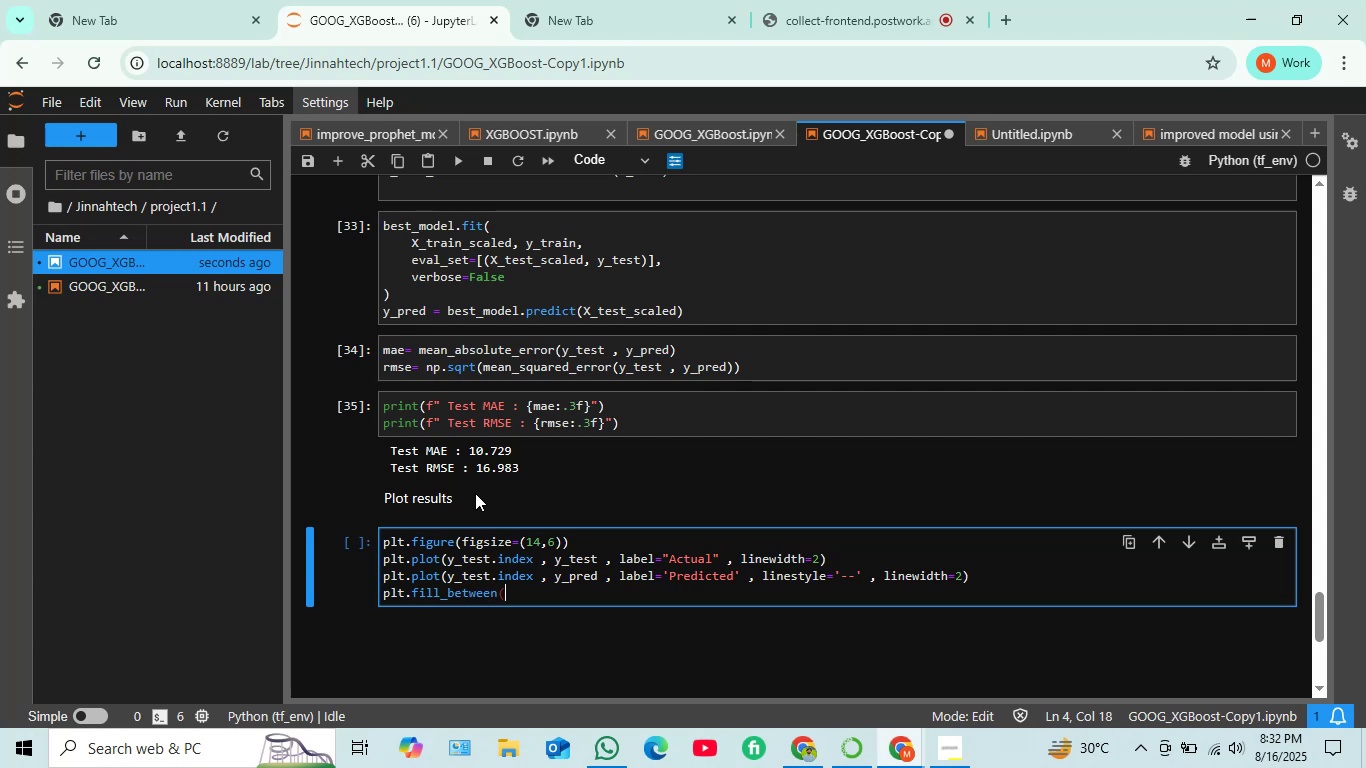 
type(y_test.index)
 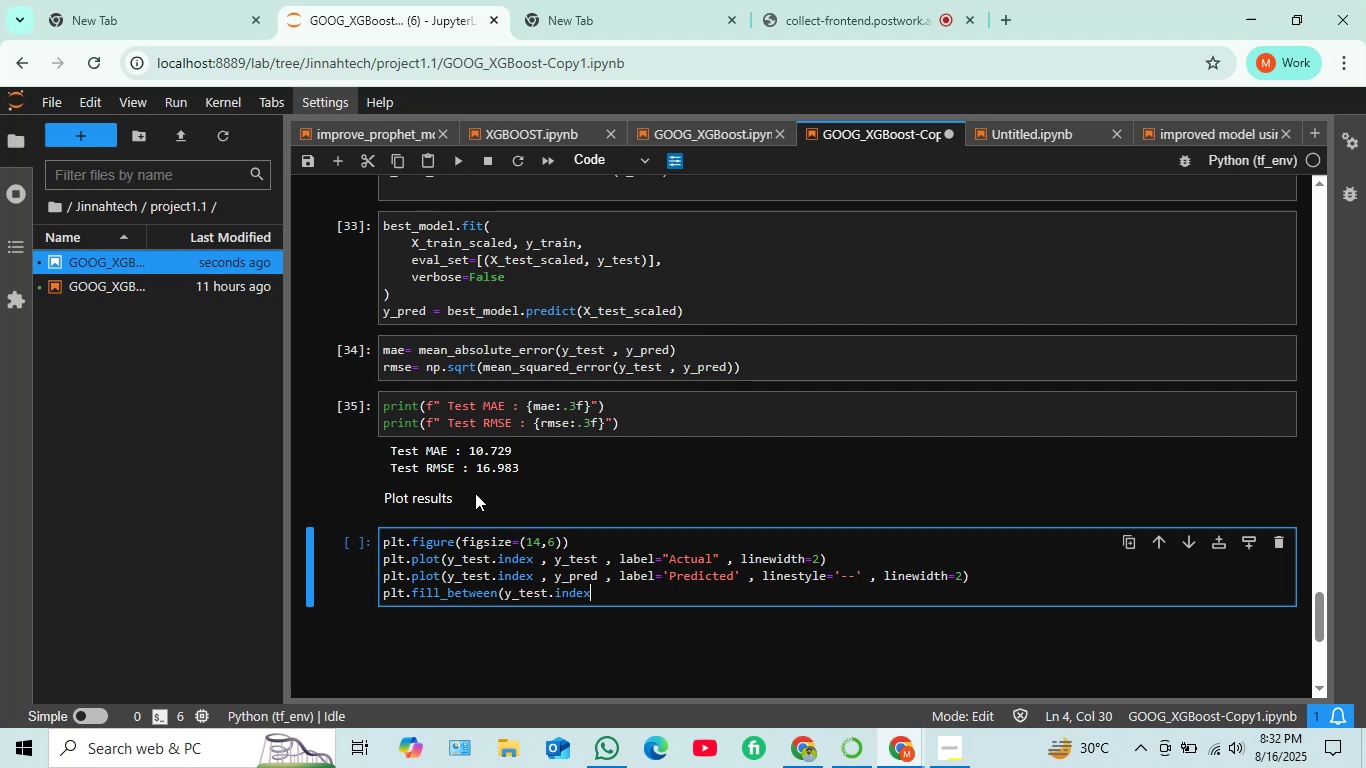 
wait(6.06)
 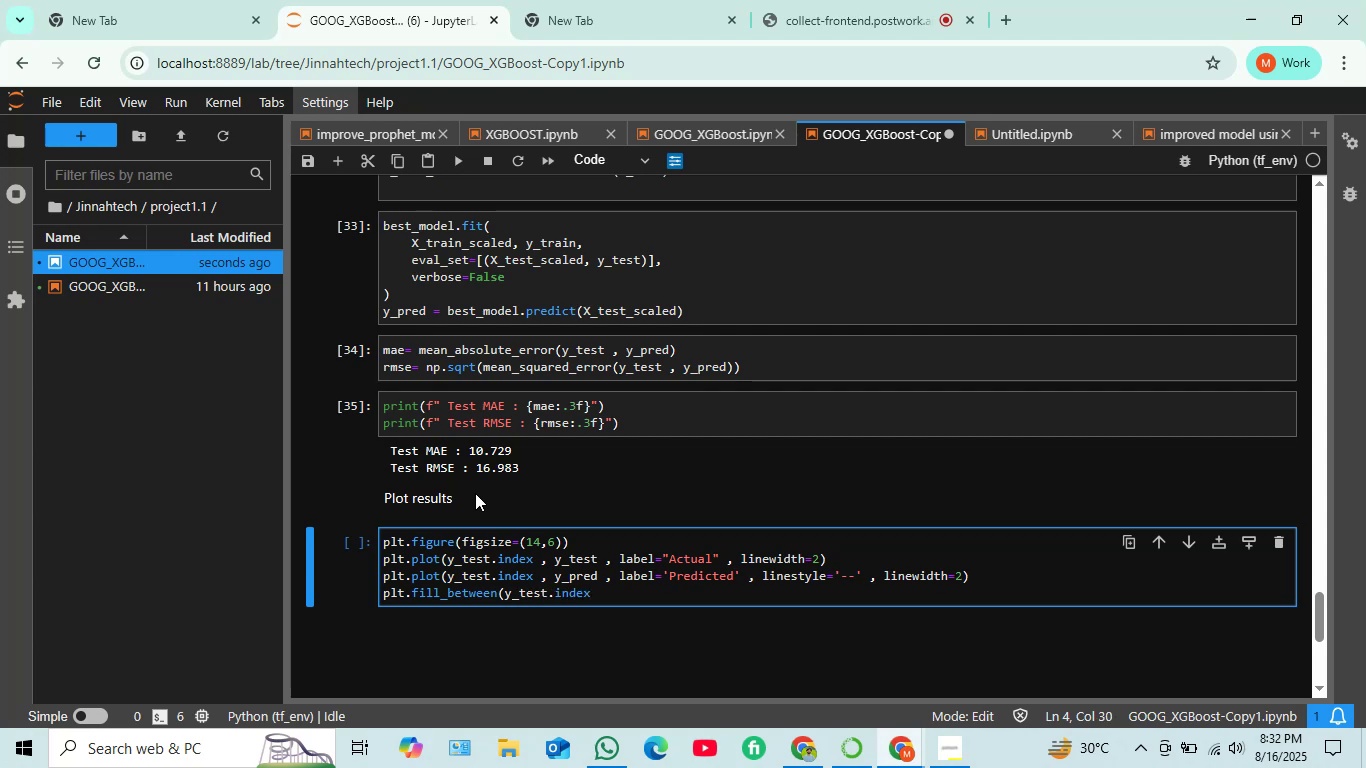 
key(Space)
 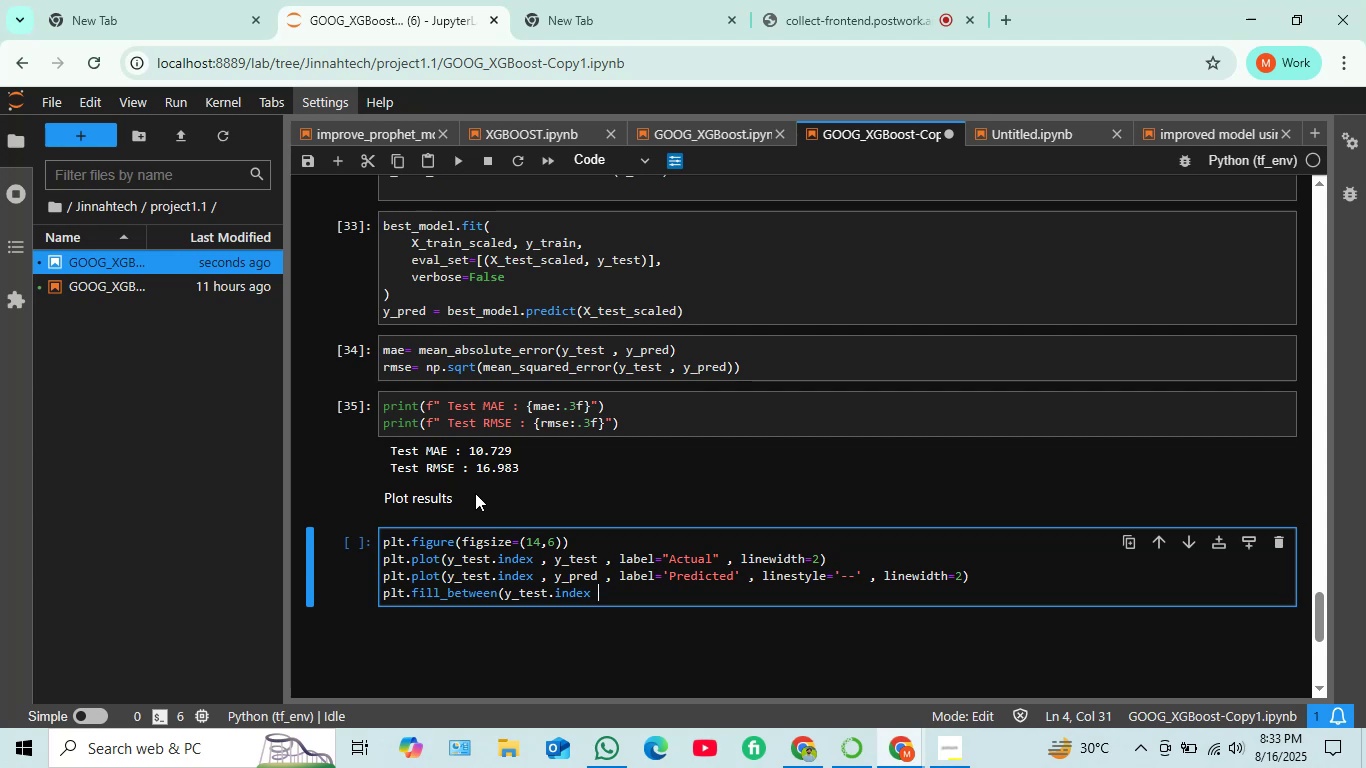 
key(Comma)
 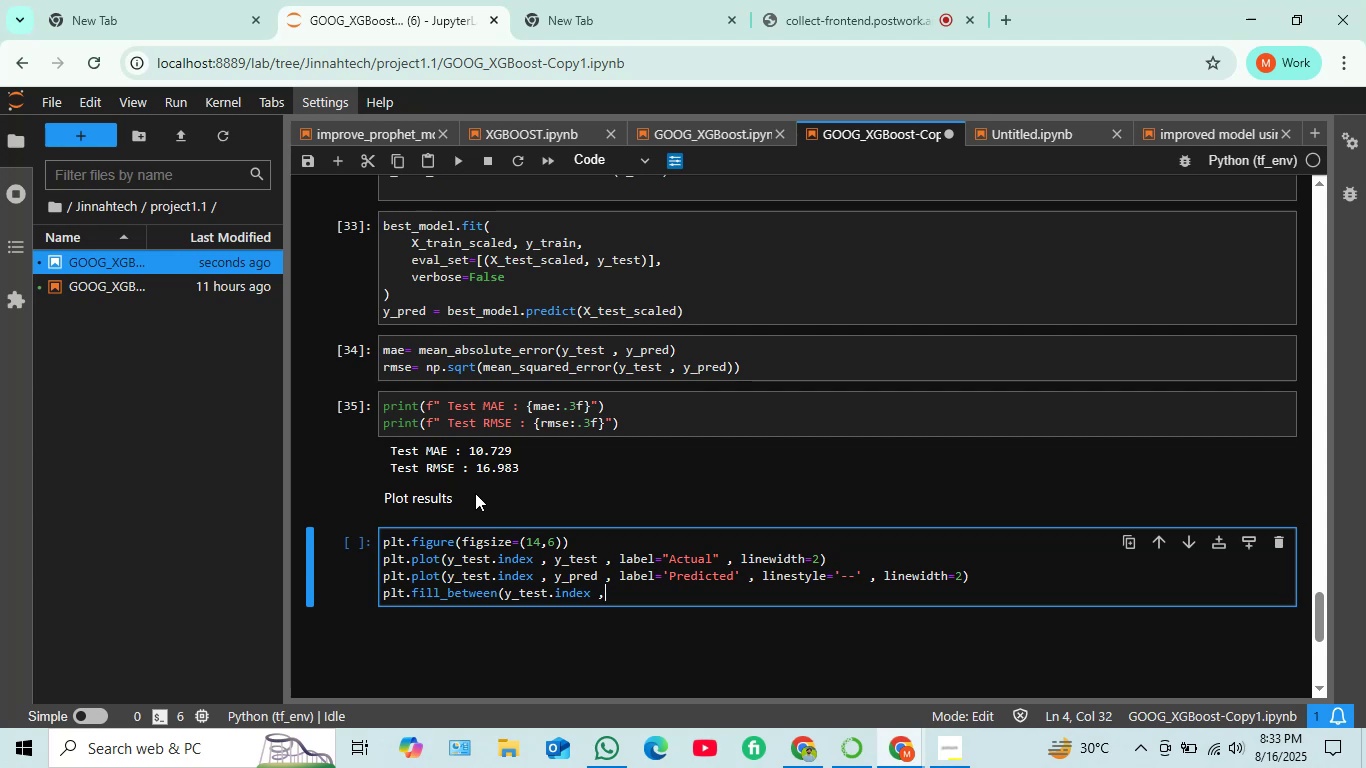 
key(Space)
 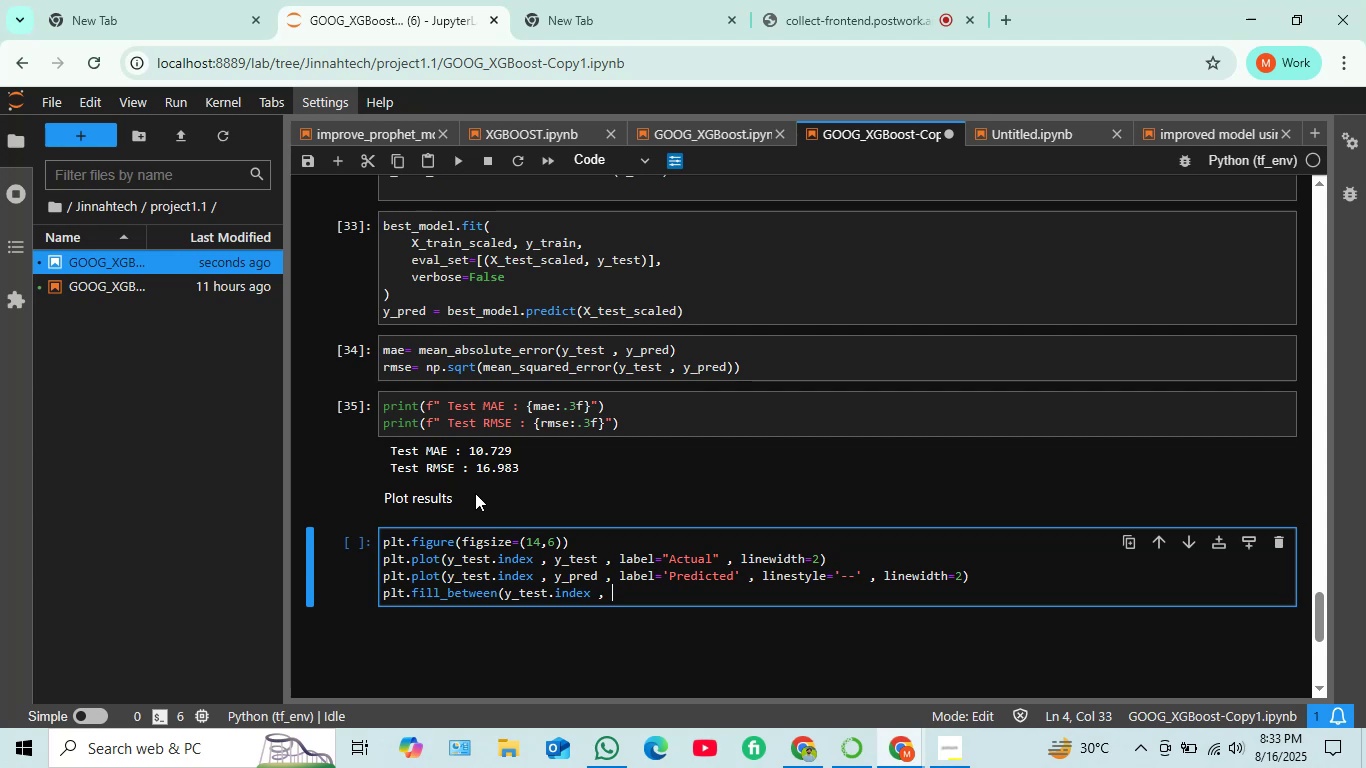 
key(Enter)
 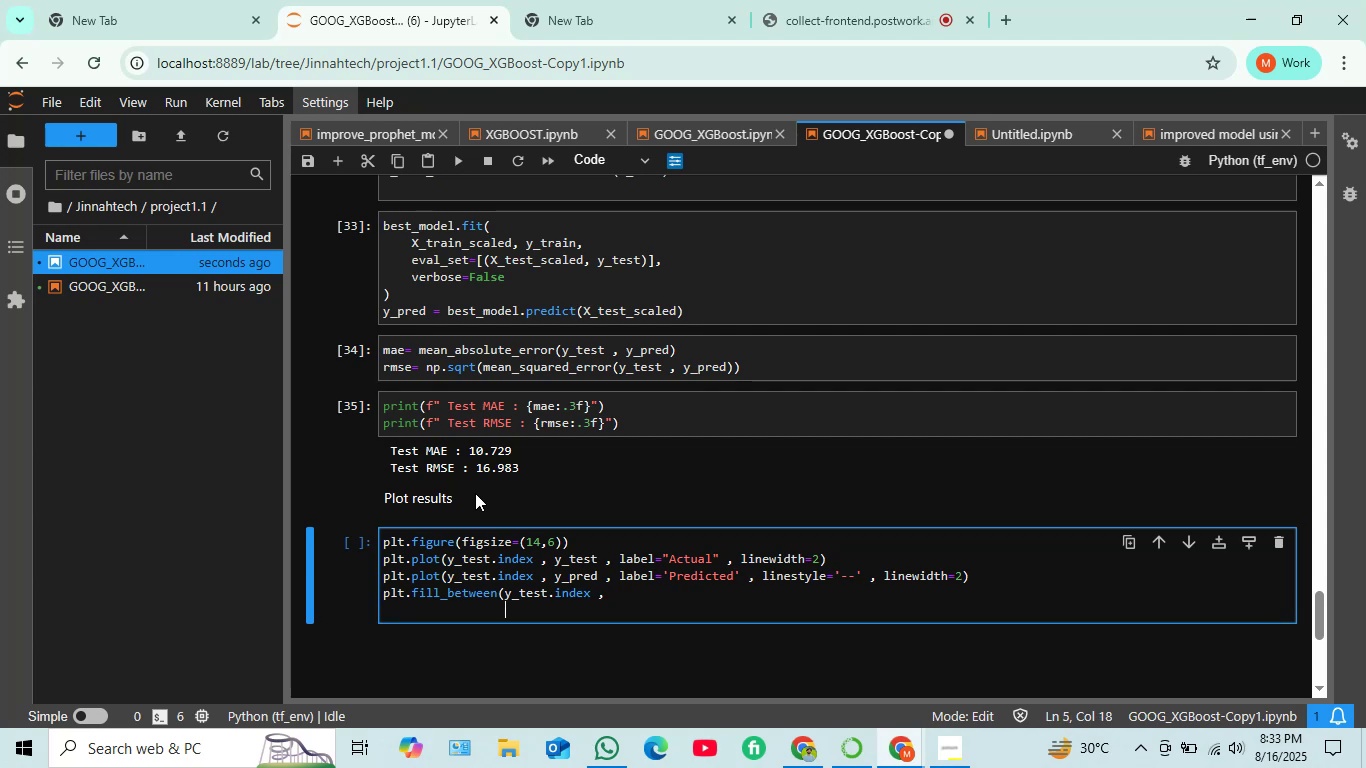 
type(y_pred -mae ,)
 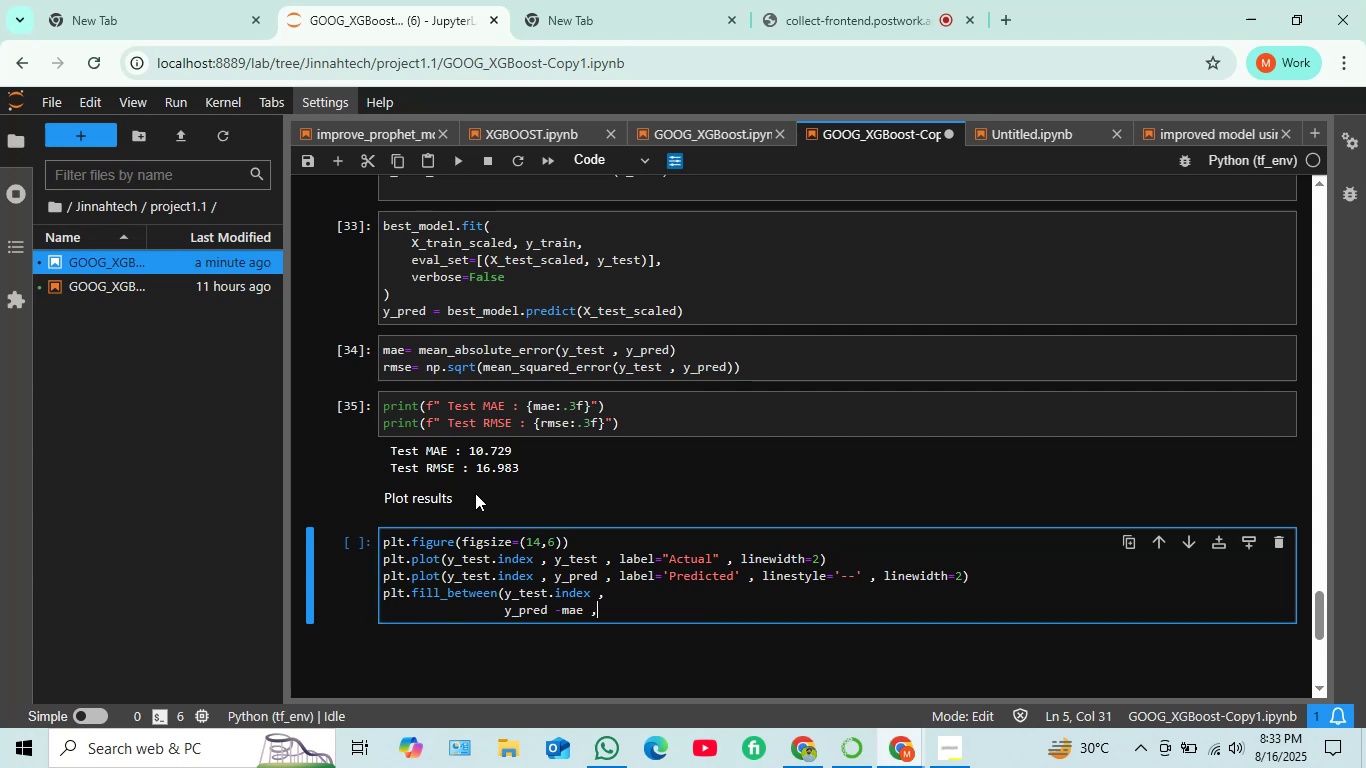 
key(Enter)
 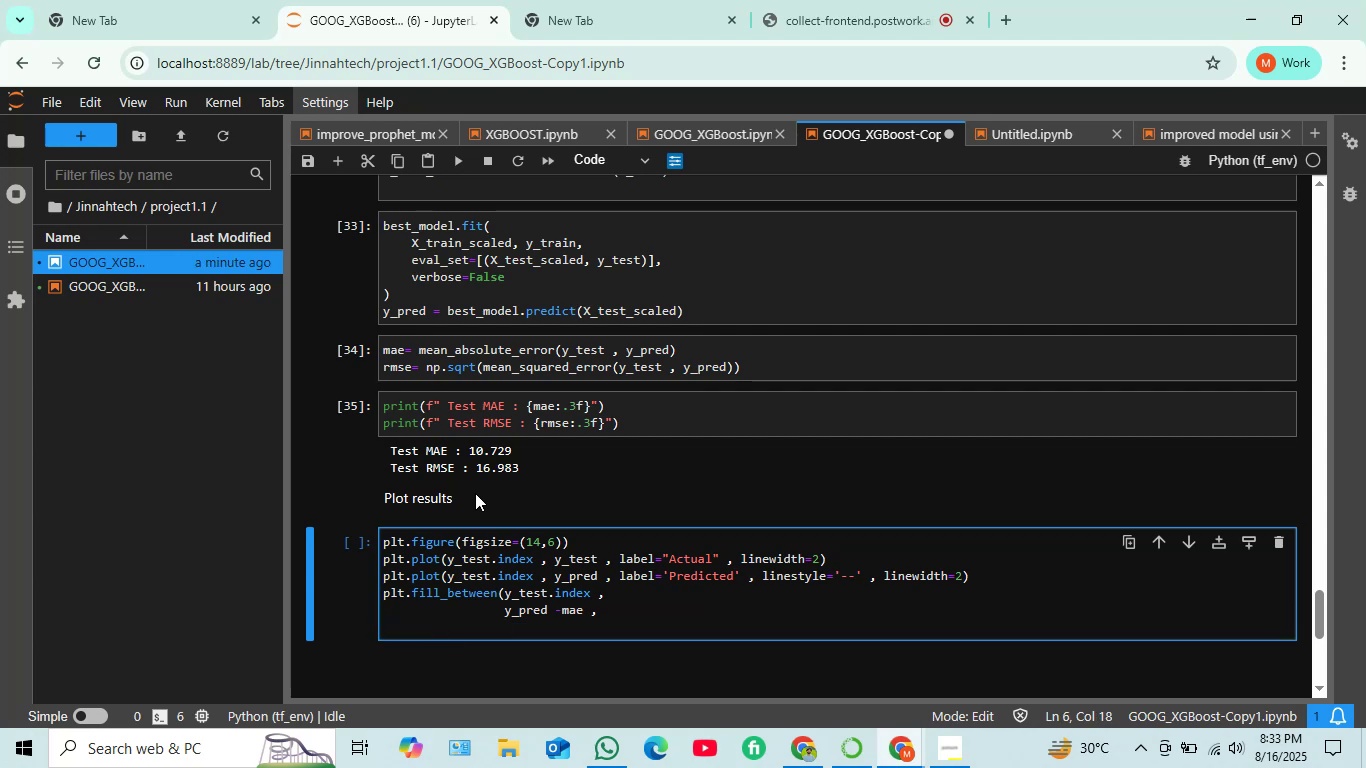 
type(y-)
key(Backspace)
type(_pred + mae.)
key(Backspace)
type(,)
 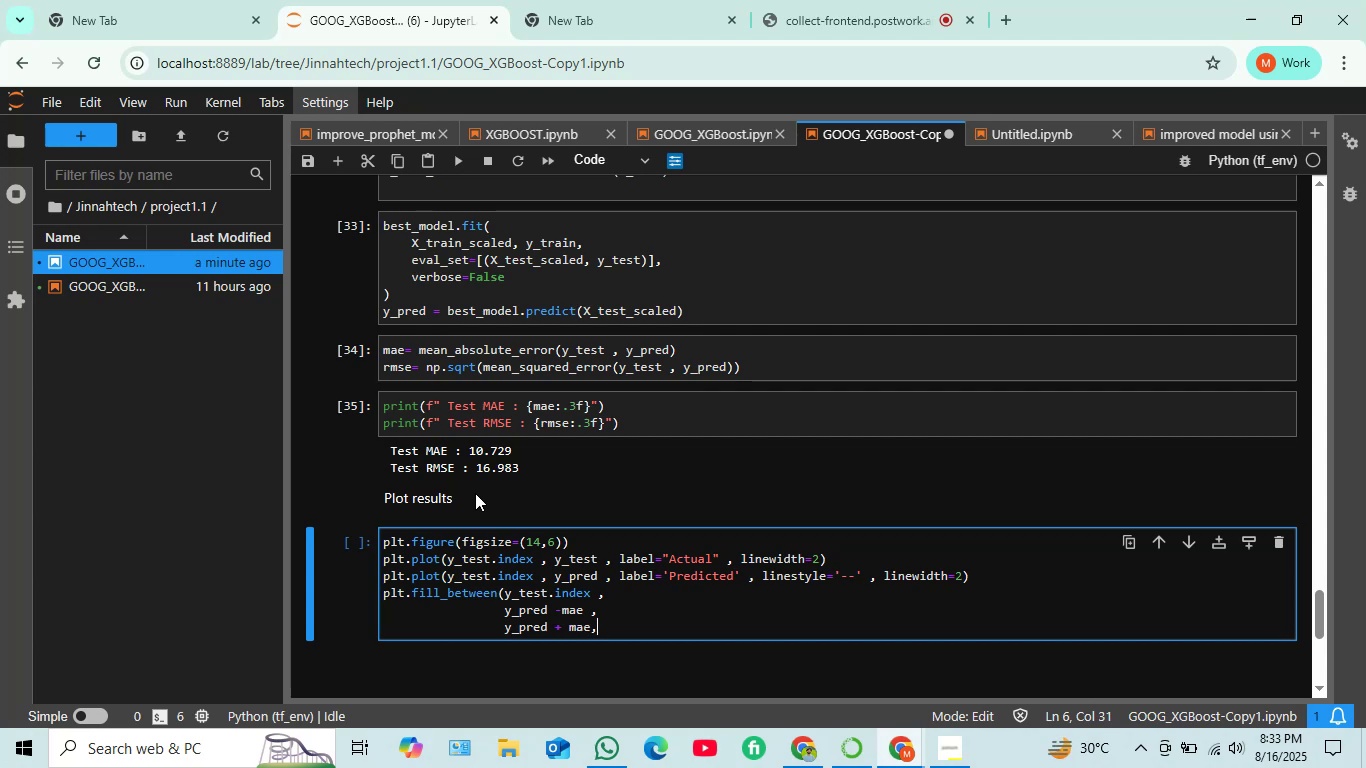 
key(Enter)
 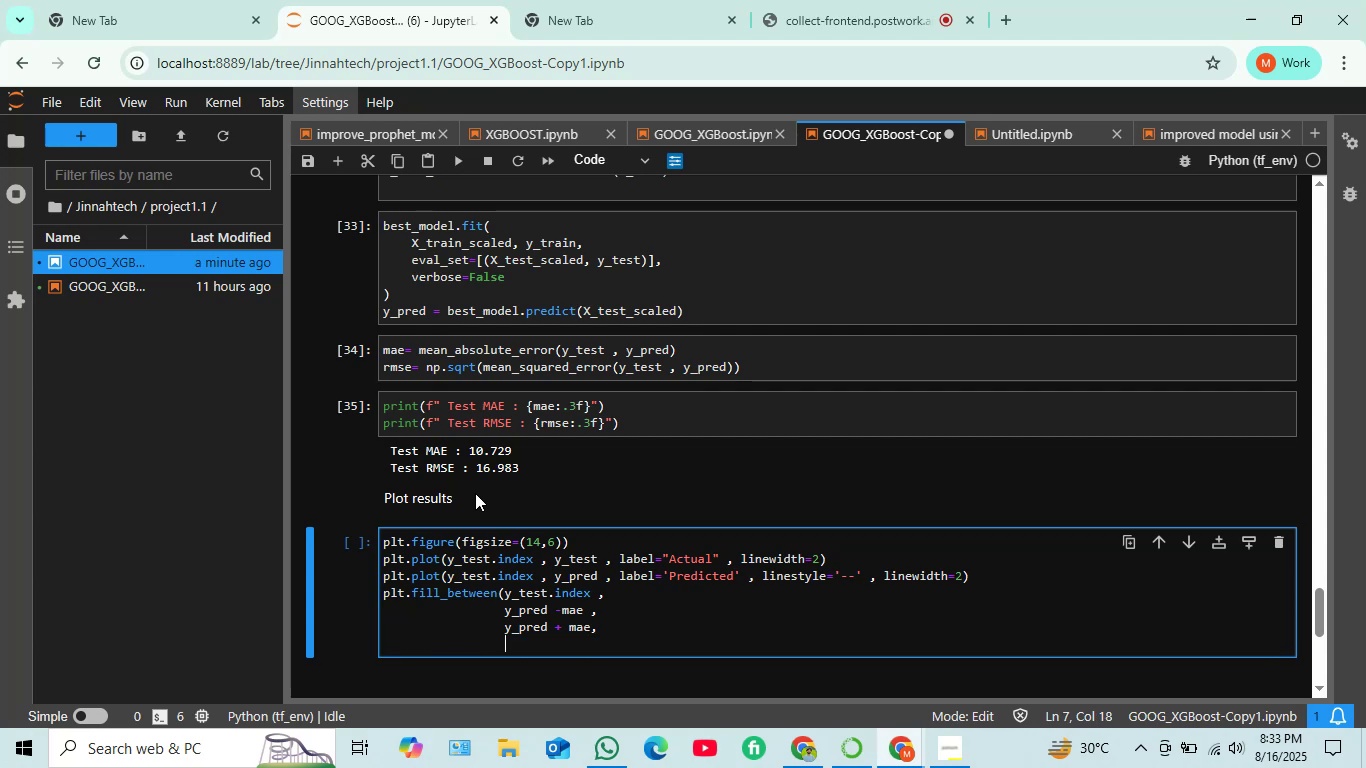 
type(alpha=0.2 , color')
key(Backspace)
type(='gray'))
 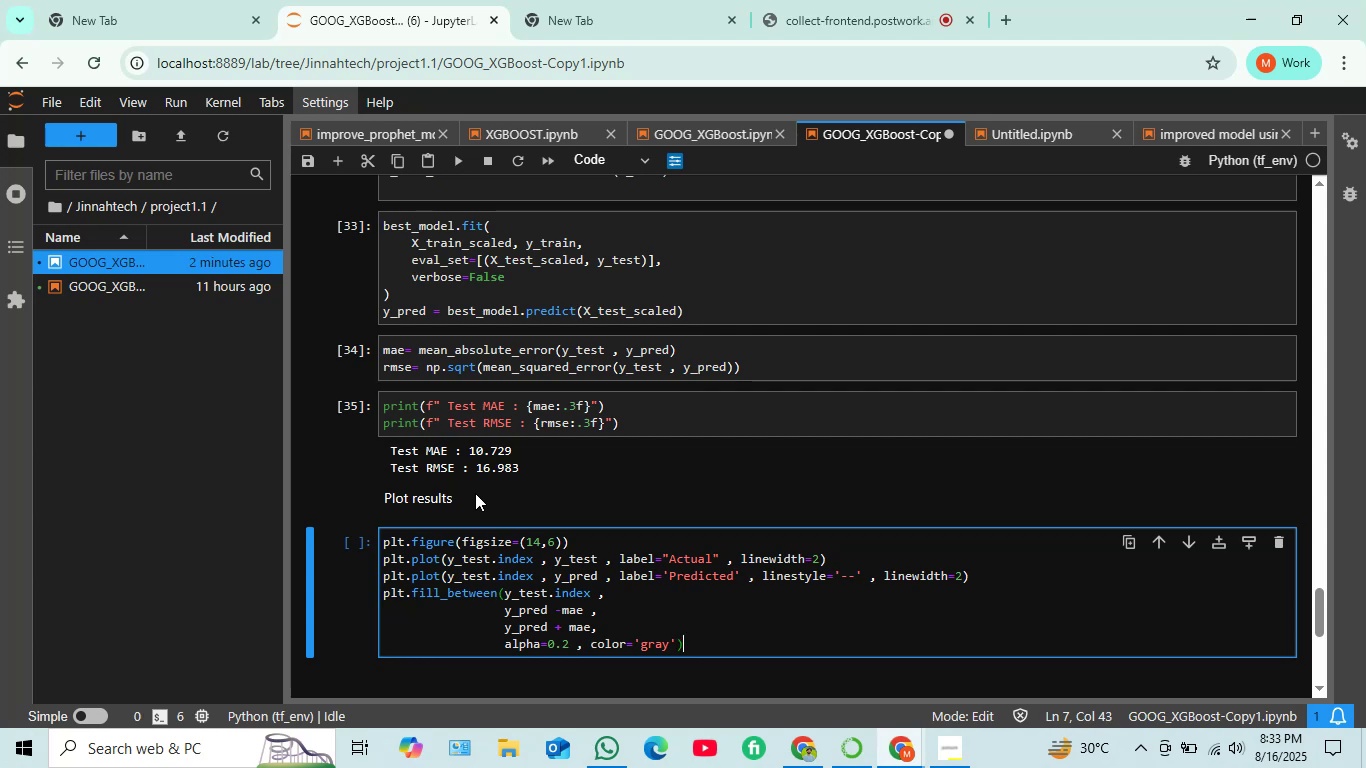 
wait(29.13)
 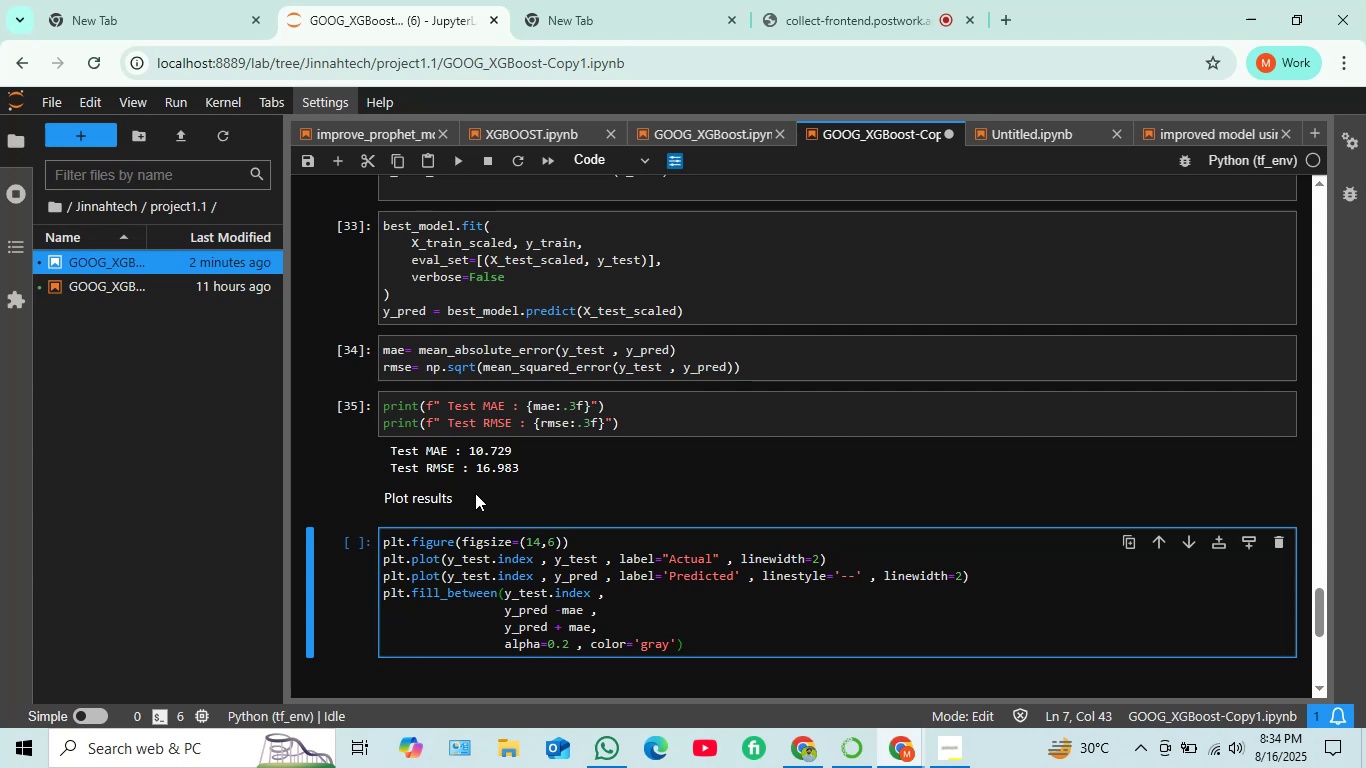 
key(Backspace)
 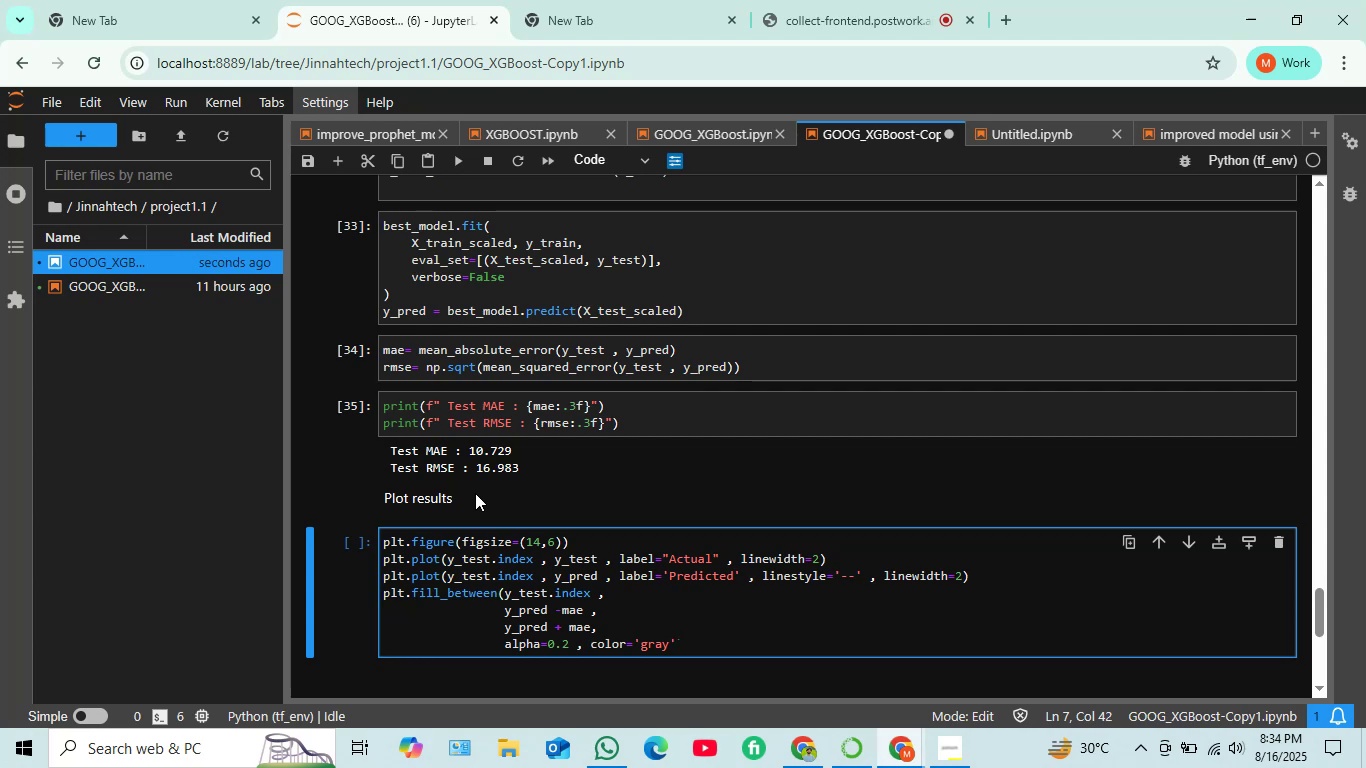 
key(Space)
 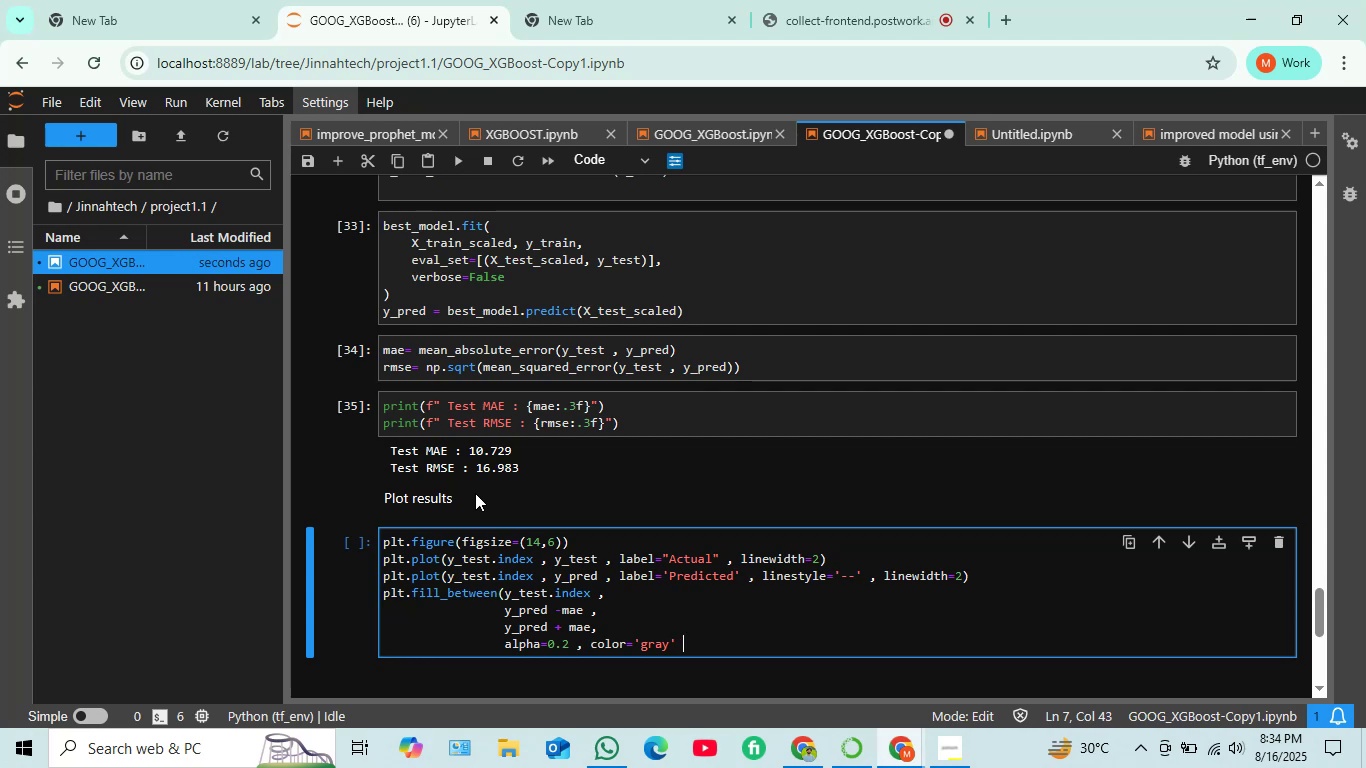 
key(Comma)
 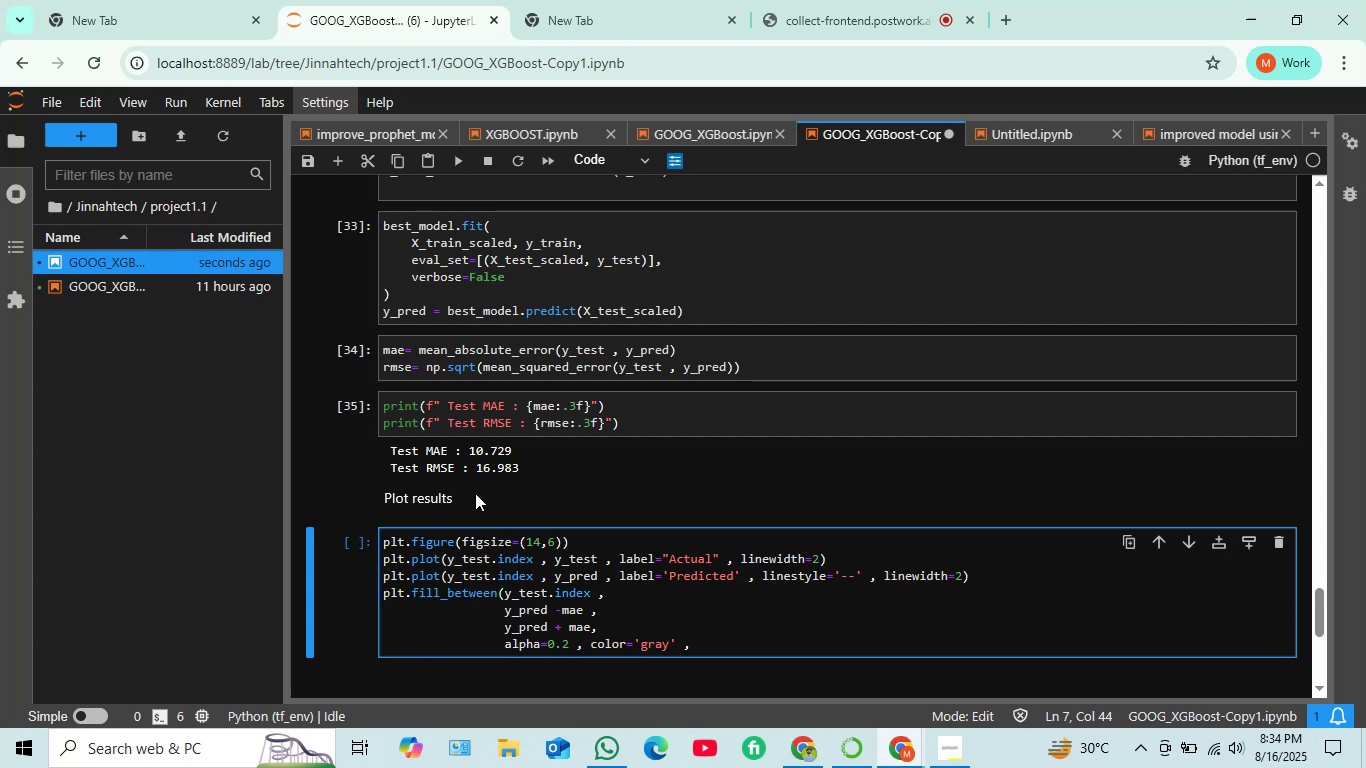 
key(Enter)
 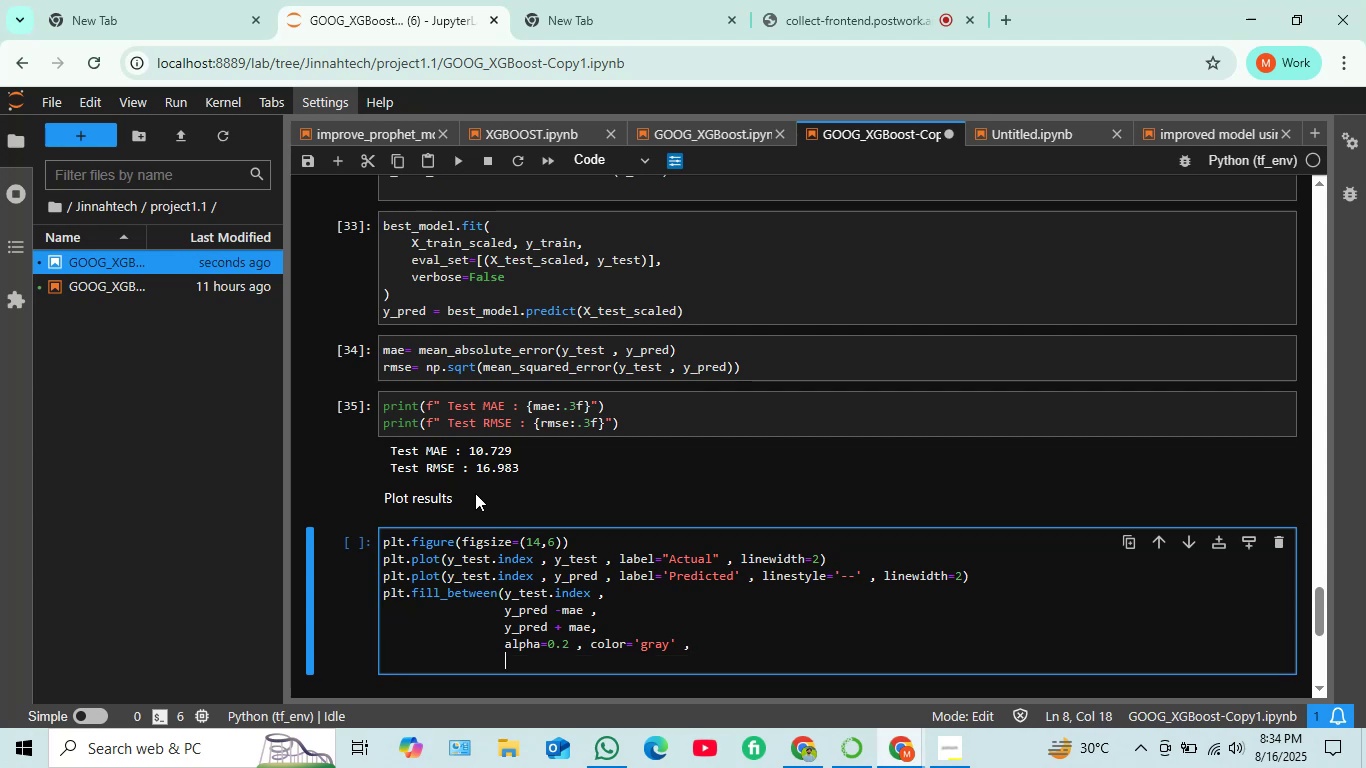 
key(Backspace)
 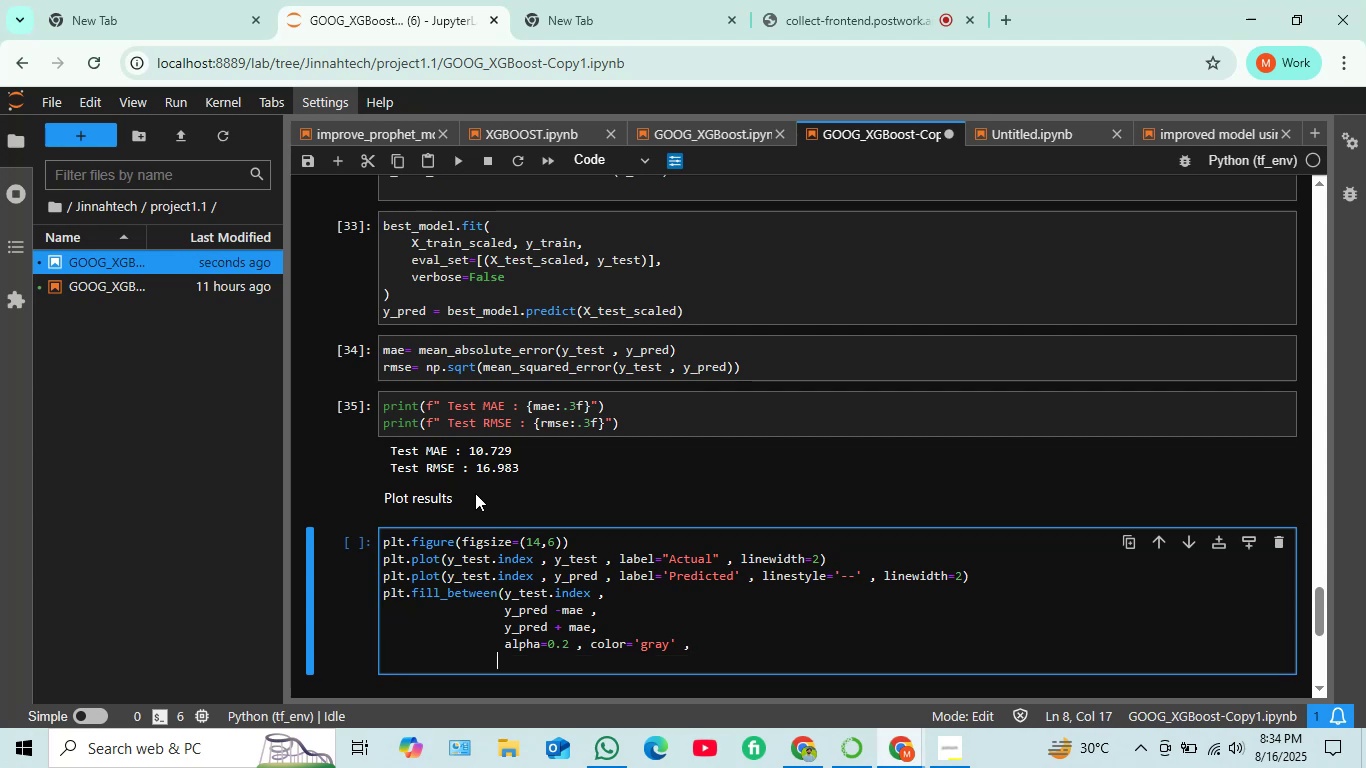 
key(Backspace)
 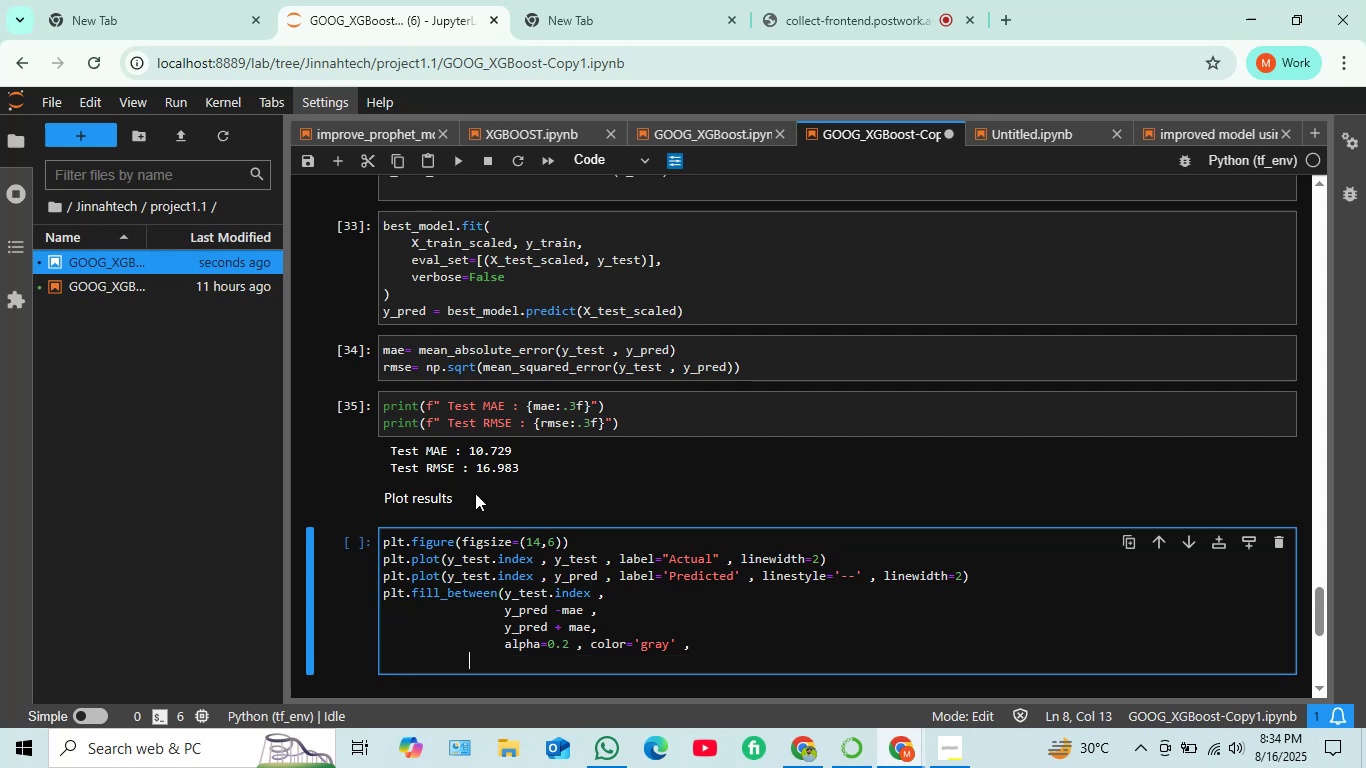 
key(Backspace)
 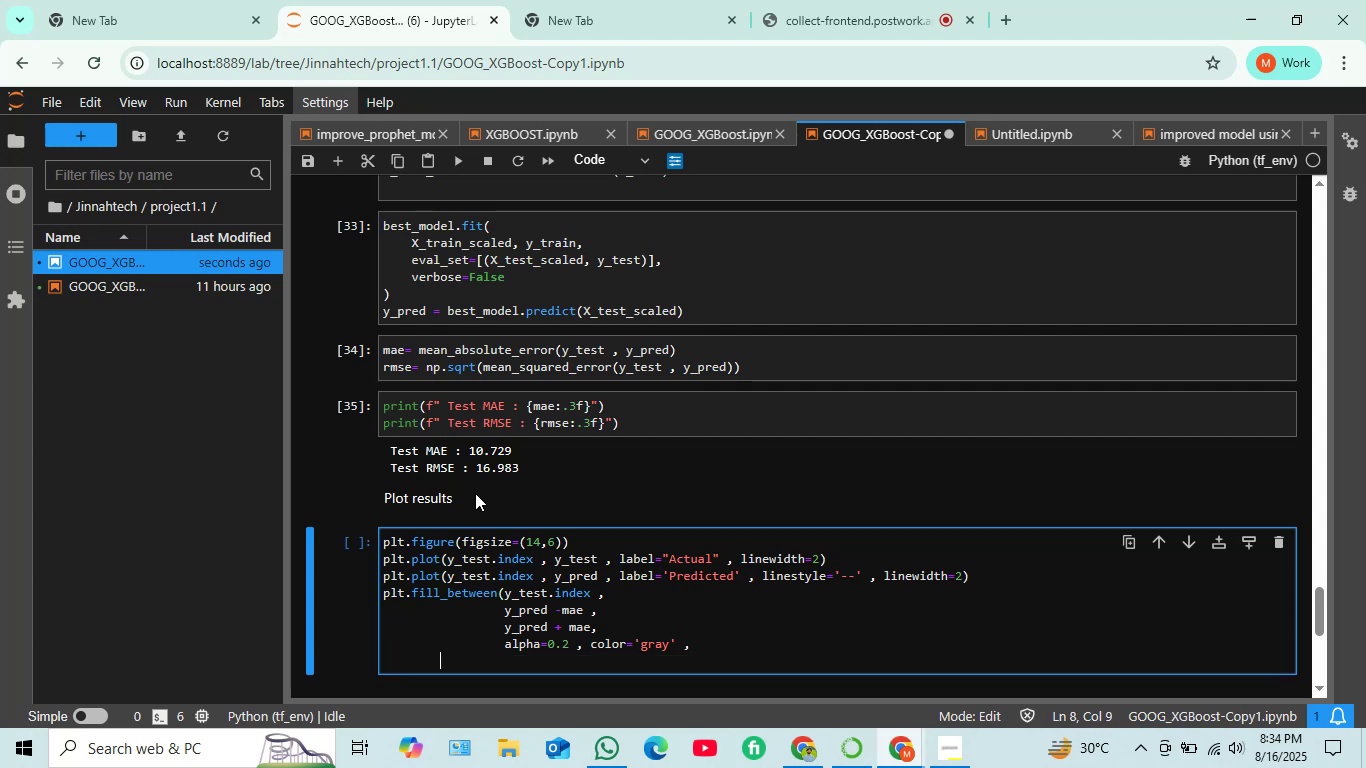 
key(Backspace)
 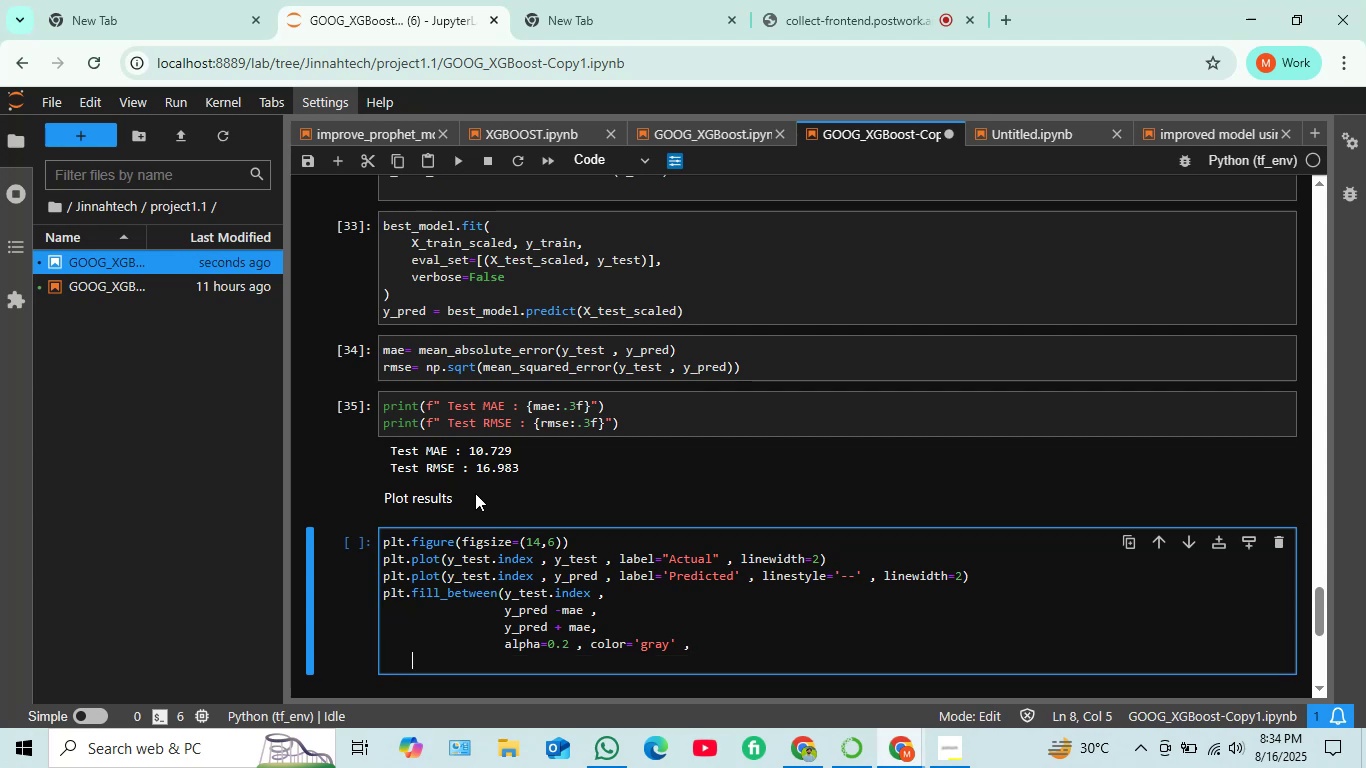 
key(Backspace)
 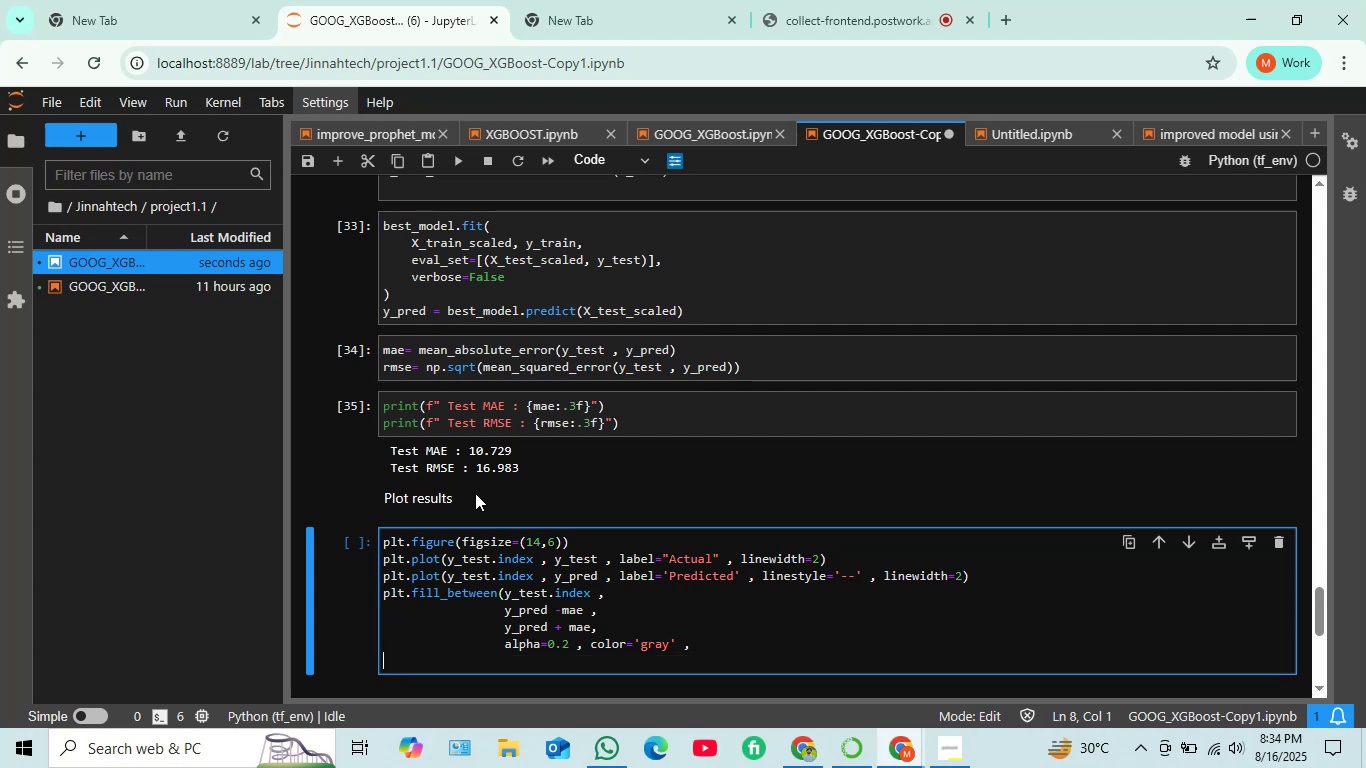 
key(Backspace)
 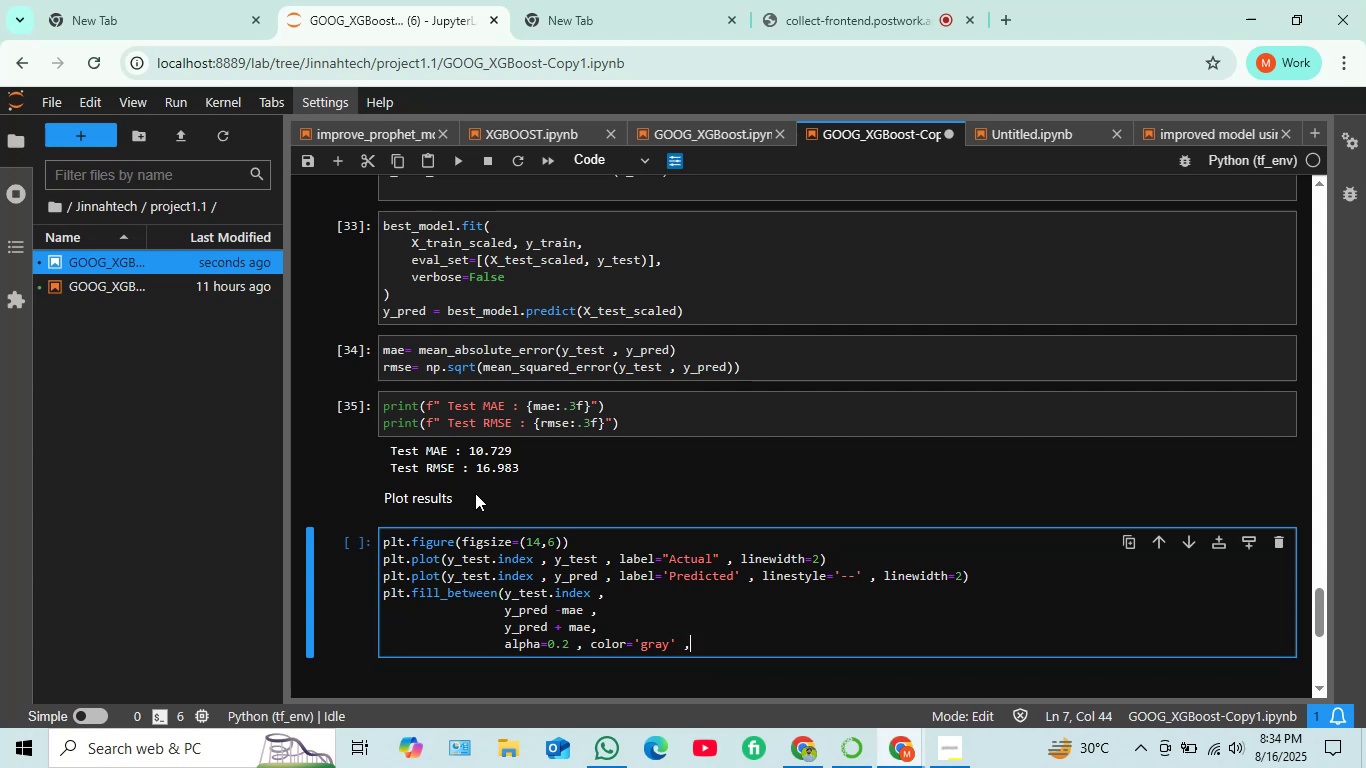 
key(Backspace)
 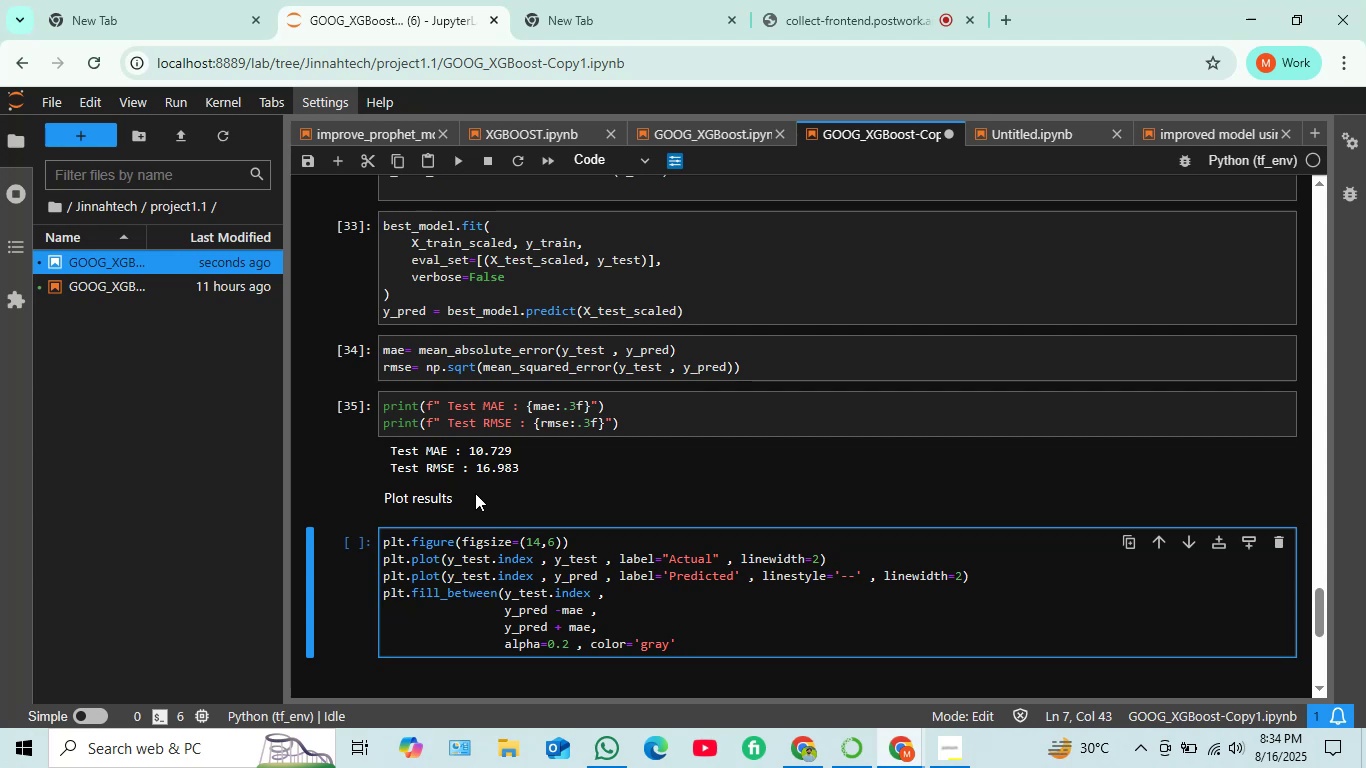 
key(Enter)
 